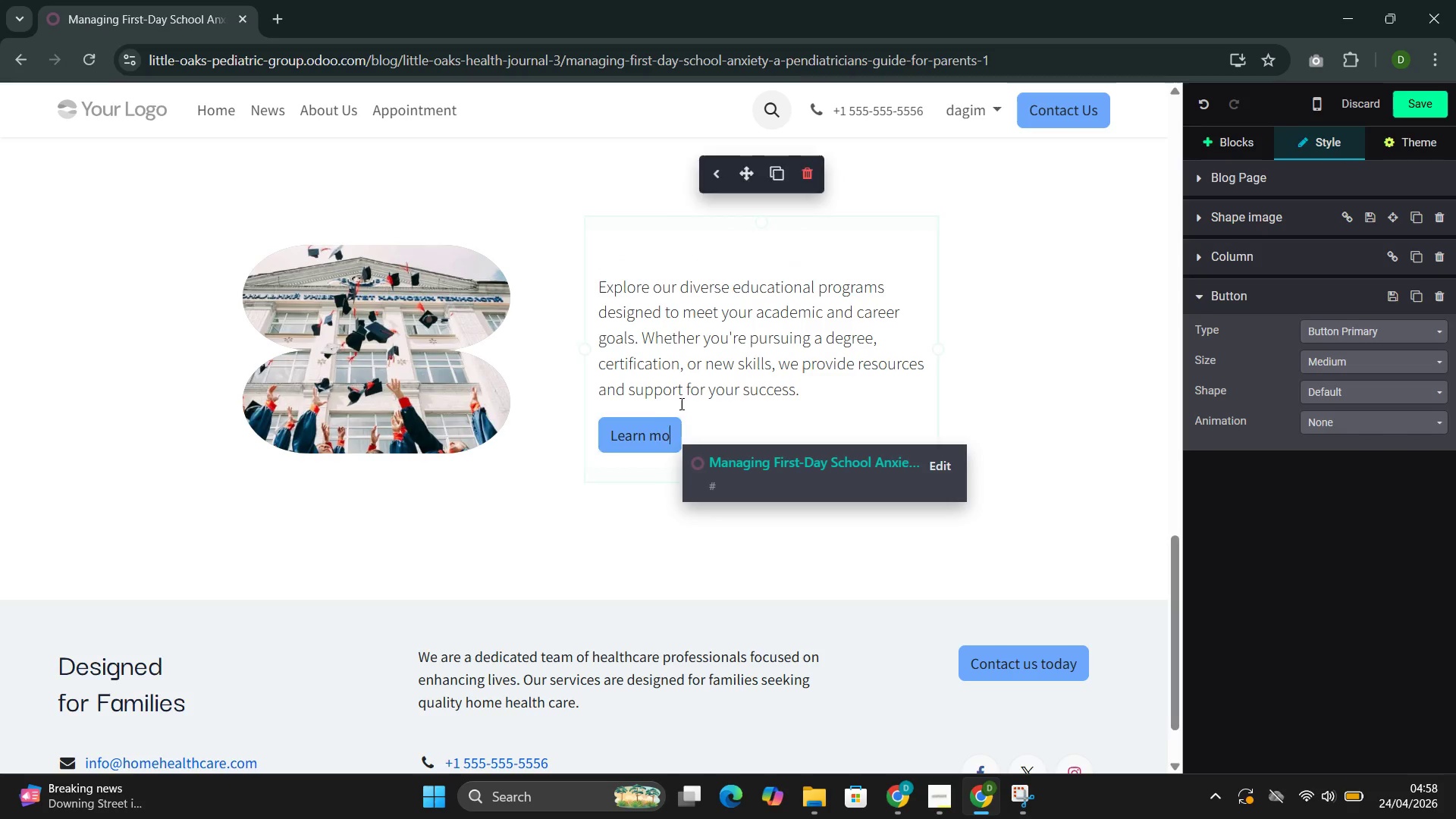 
key(Backspace)
 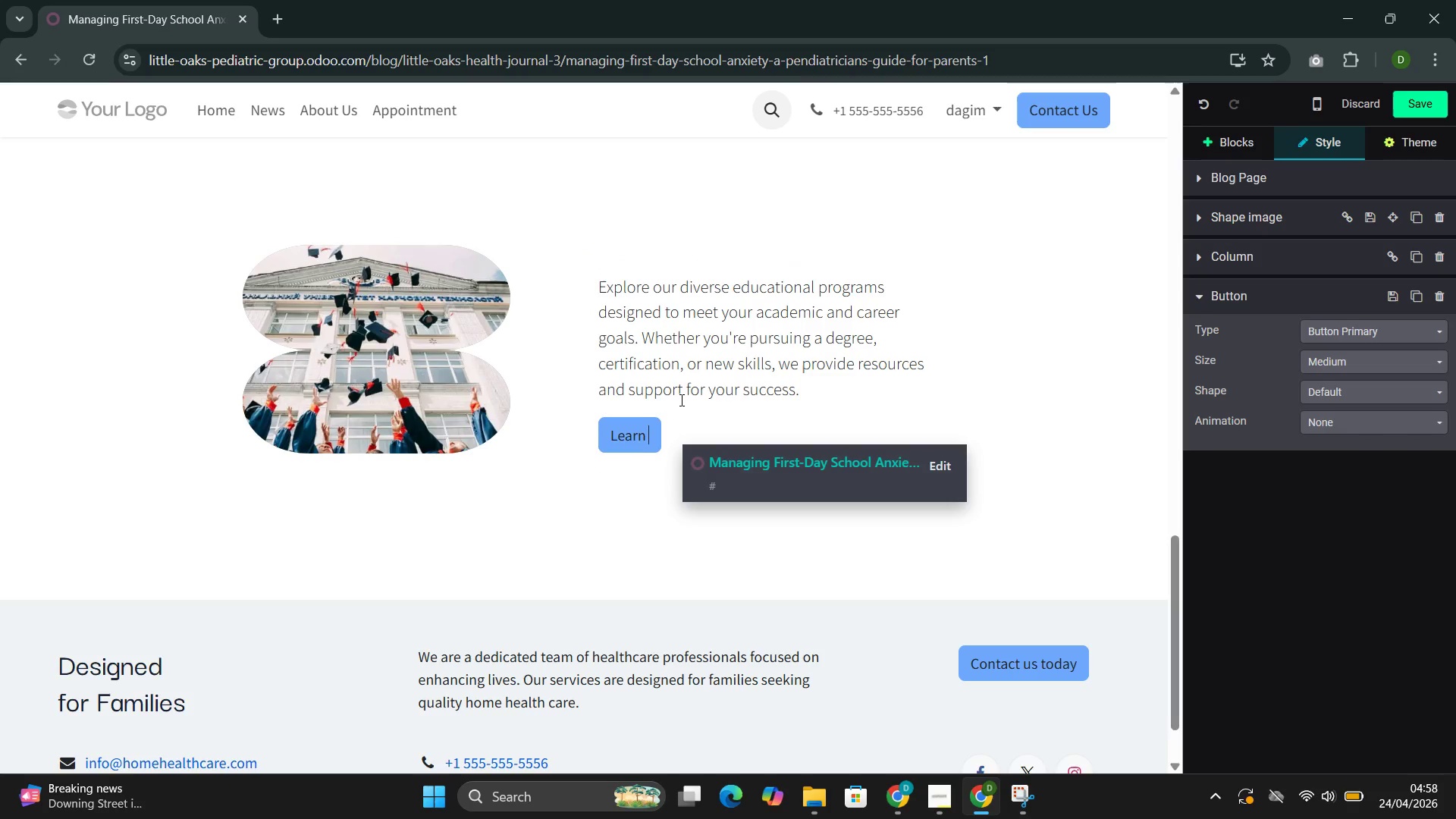 
key(Backspace)
 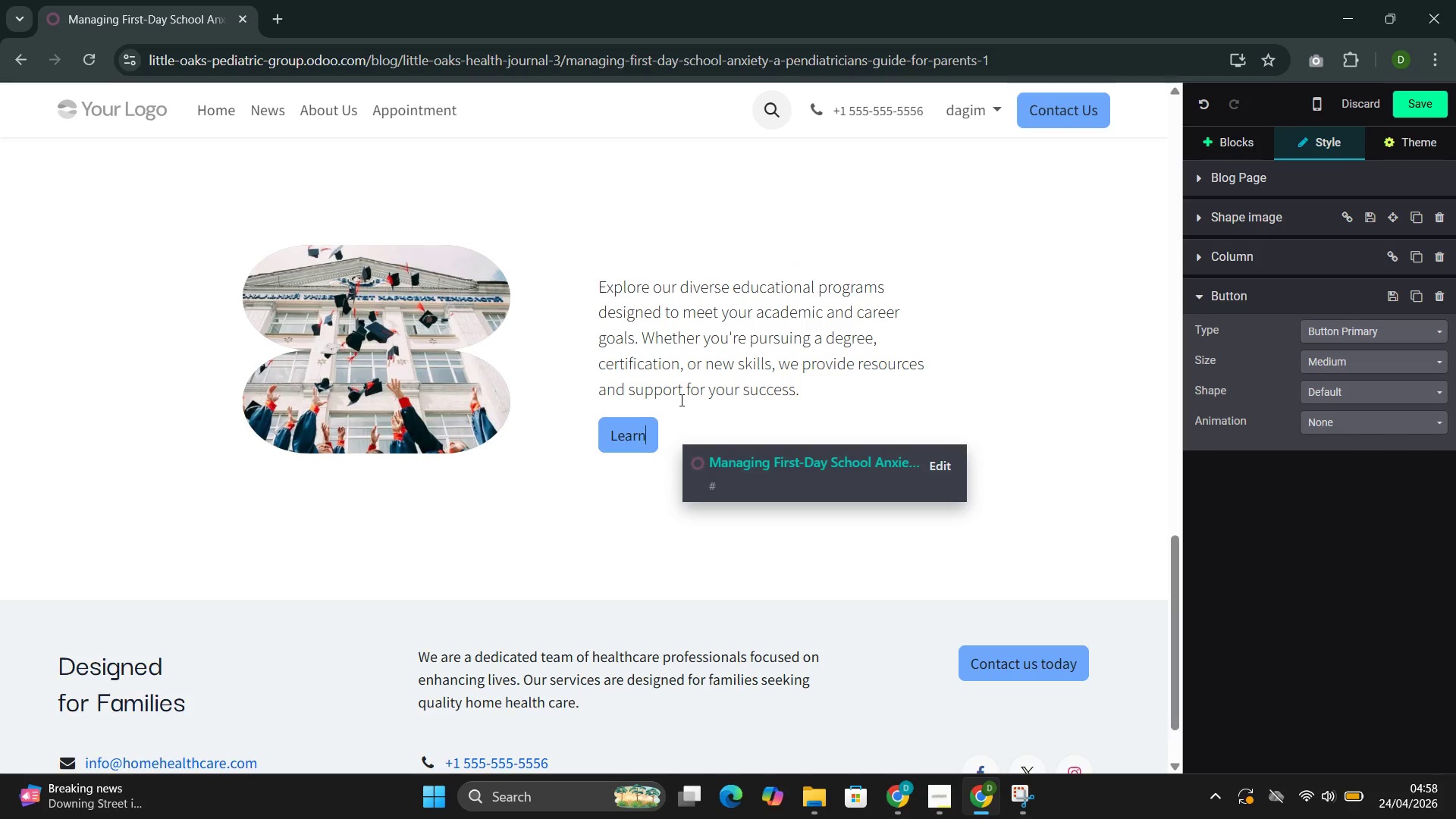 
key(Backspace)
 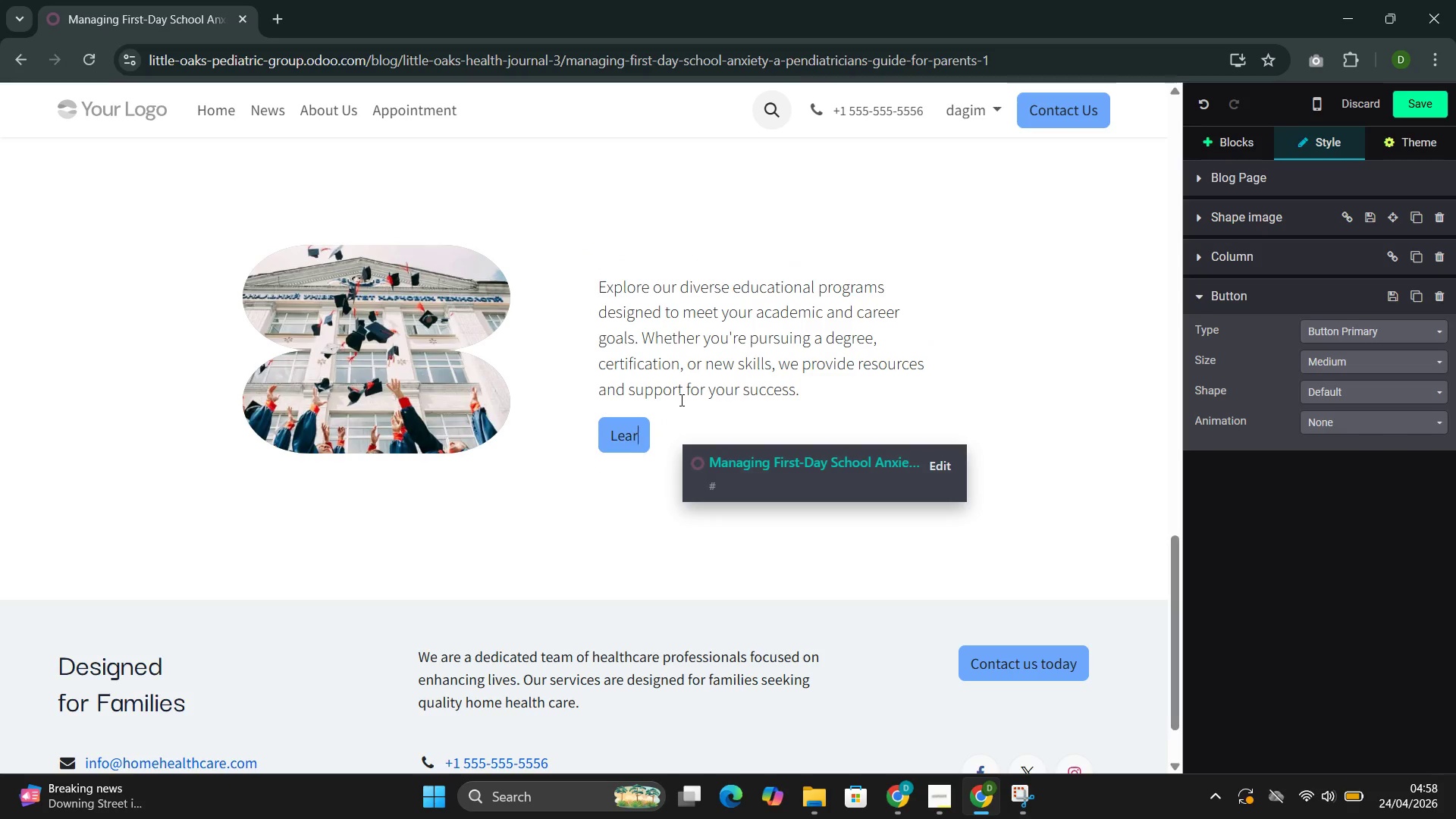 
key(Backspace)
 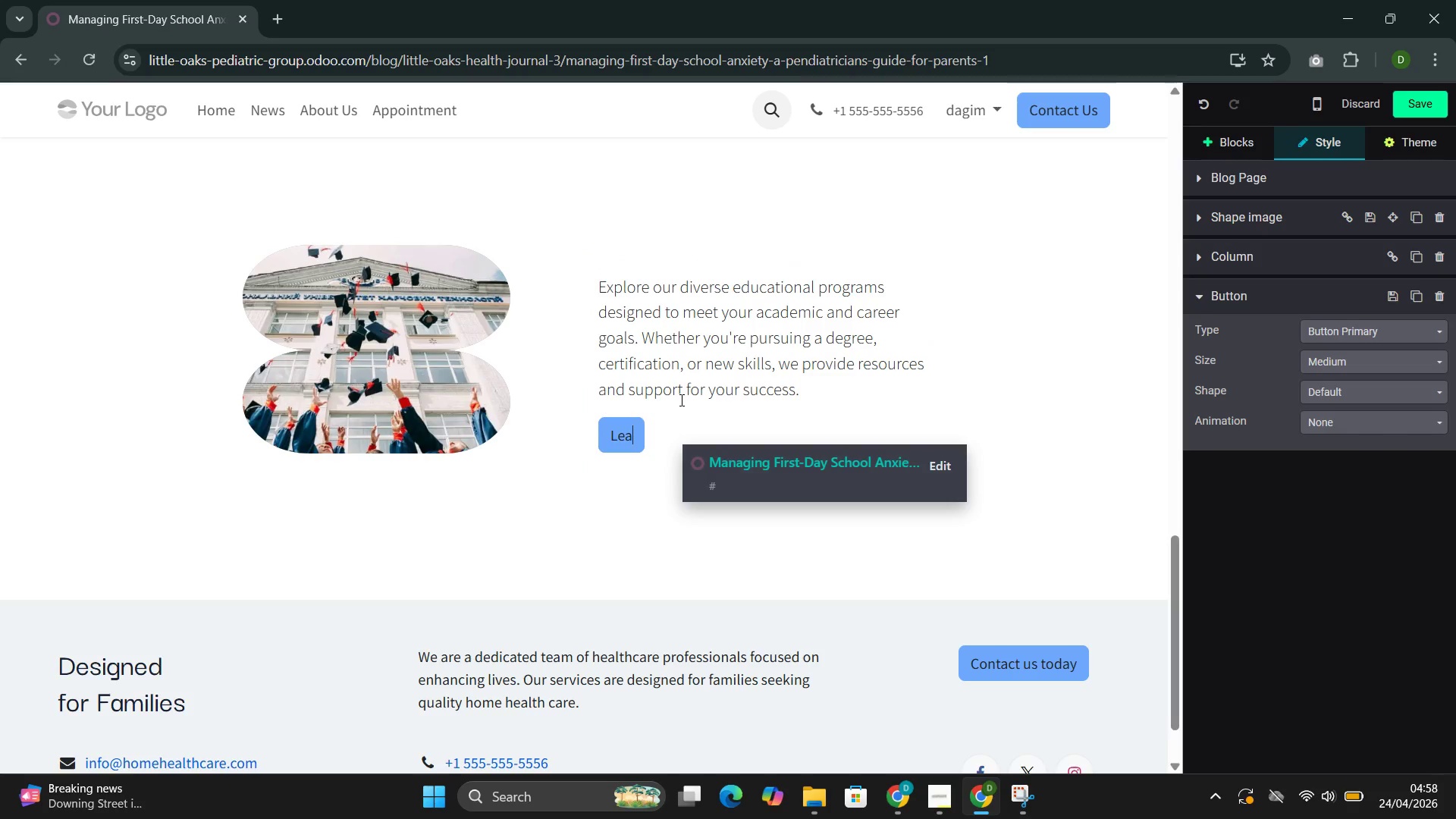 
key(Backspace)
 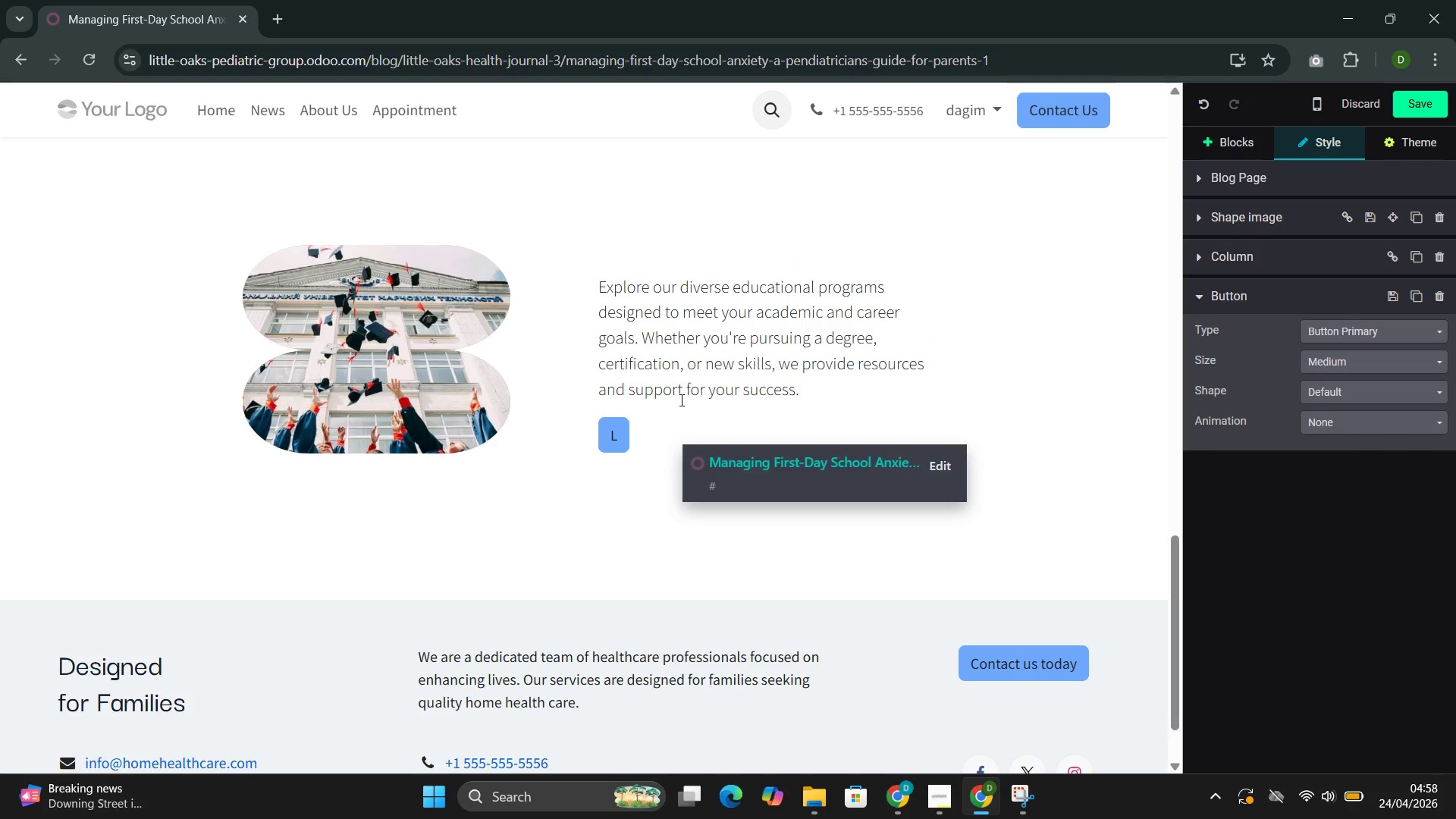 
key(Backspace)
 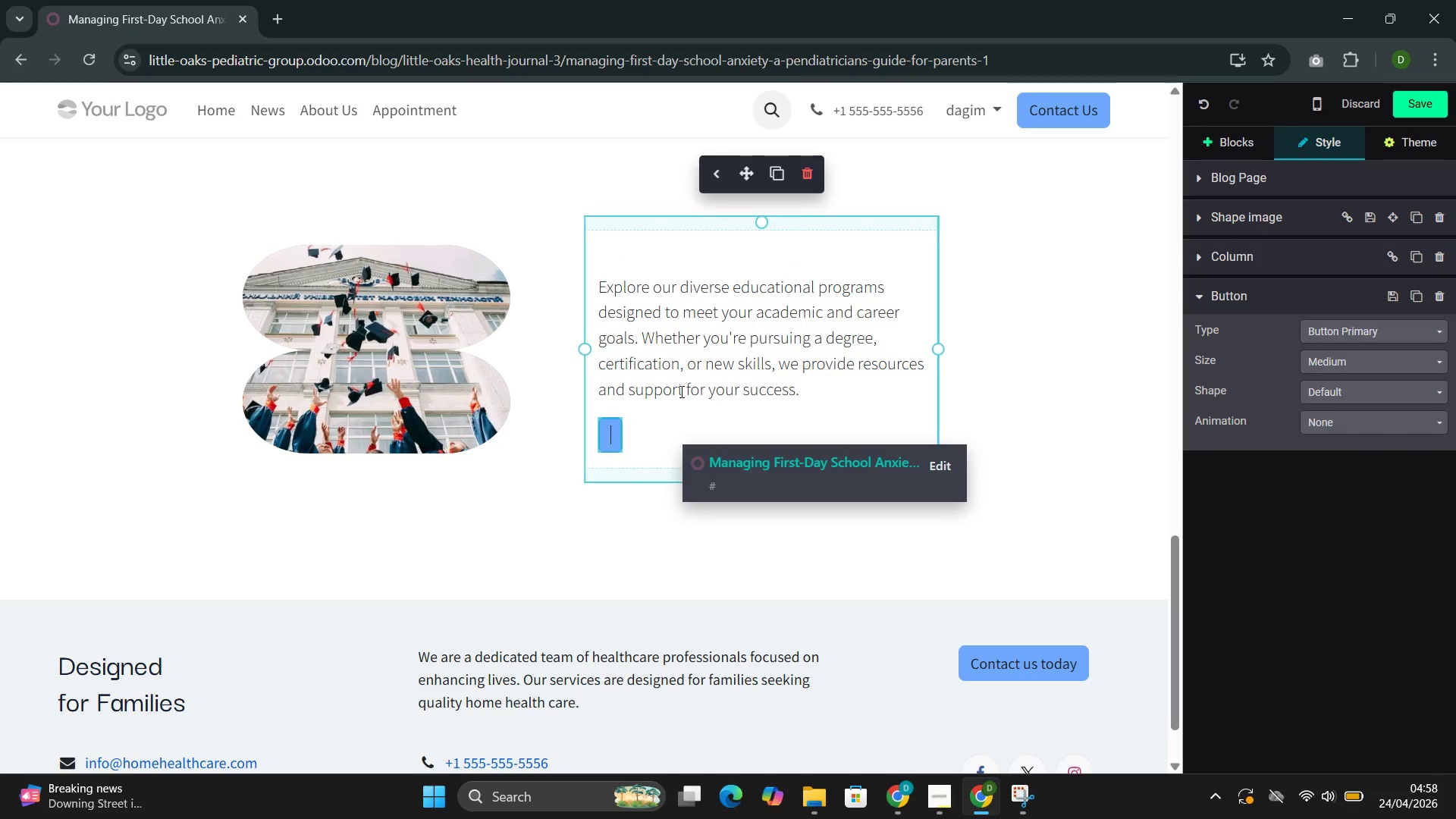 
key(Backspace)
 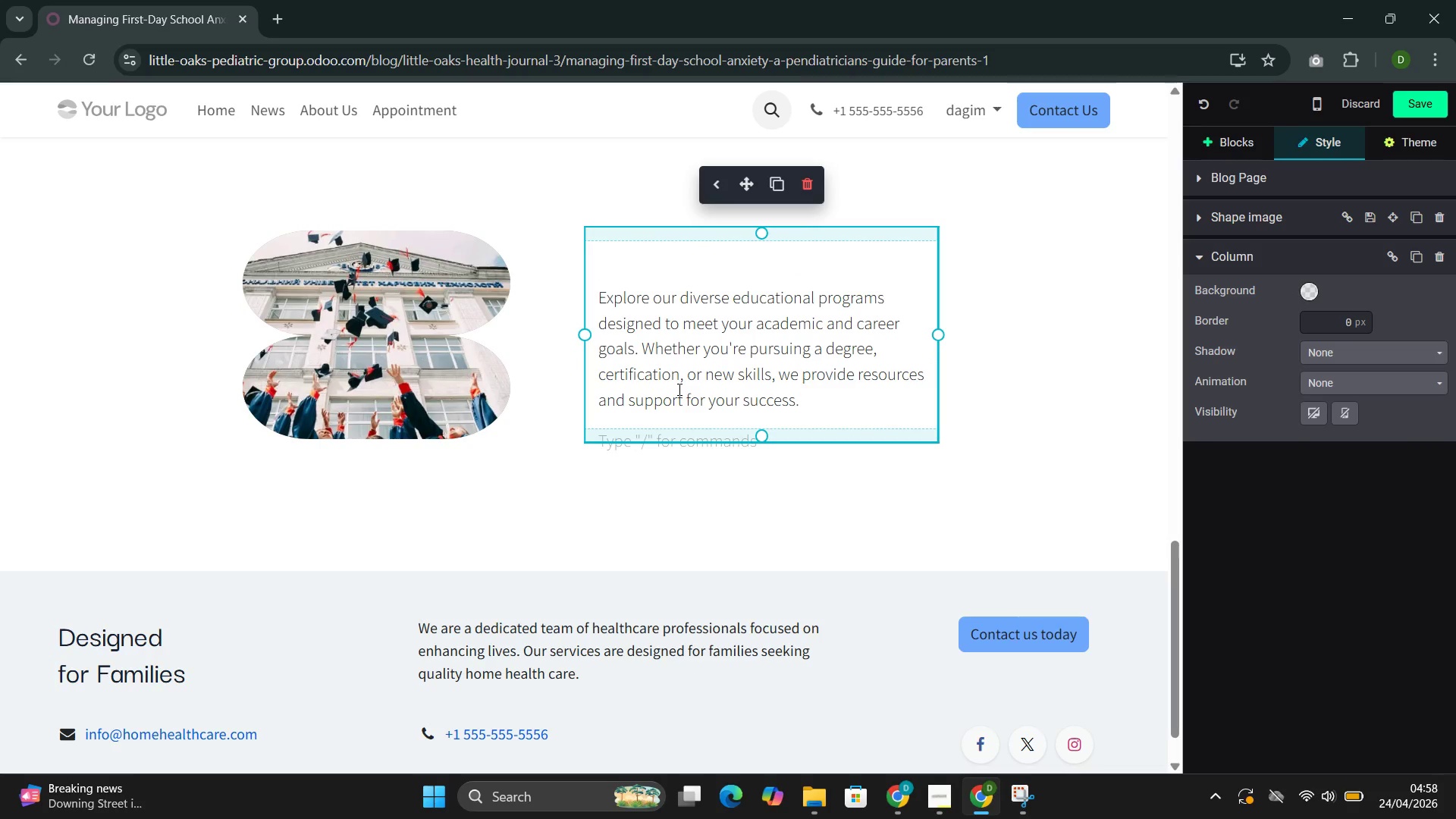 
type(At)
key(Backspace)
key(Backspace)
 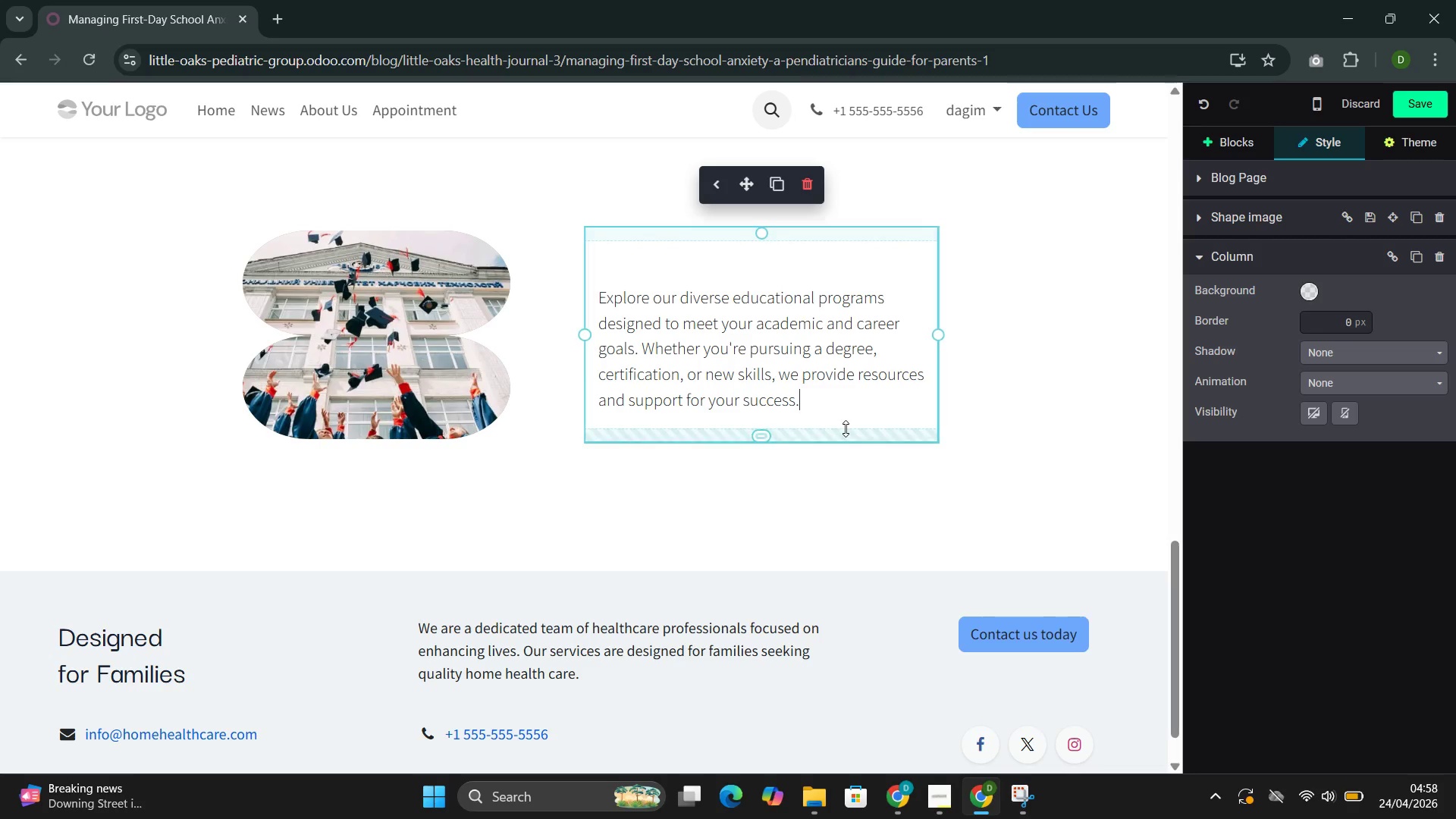 
left_click_drag(start_coordinate=[817, 394], to_coordinate=[599, 286])
 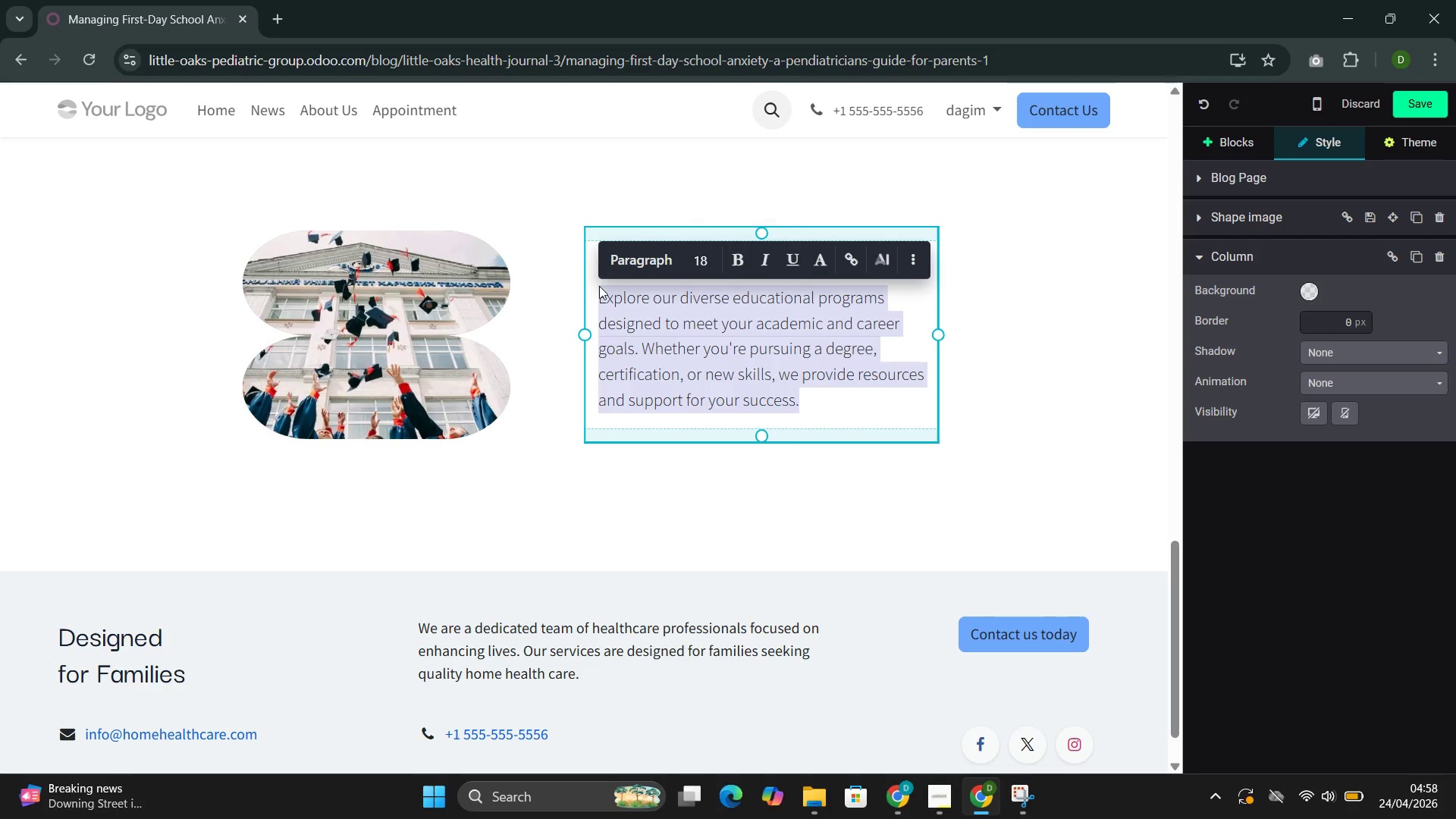 
type(At little oAks pediatric Group, we di)
key(Backspace)
type(iscuss school readiness at every wel-chi)
 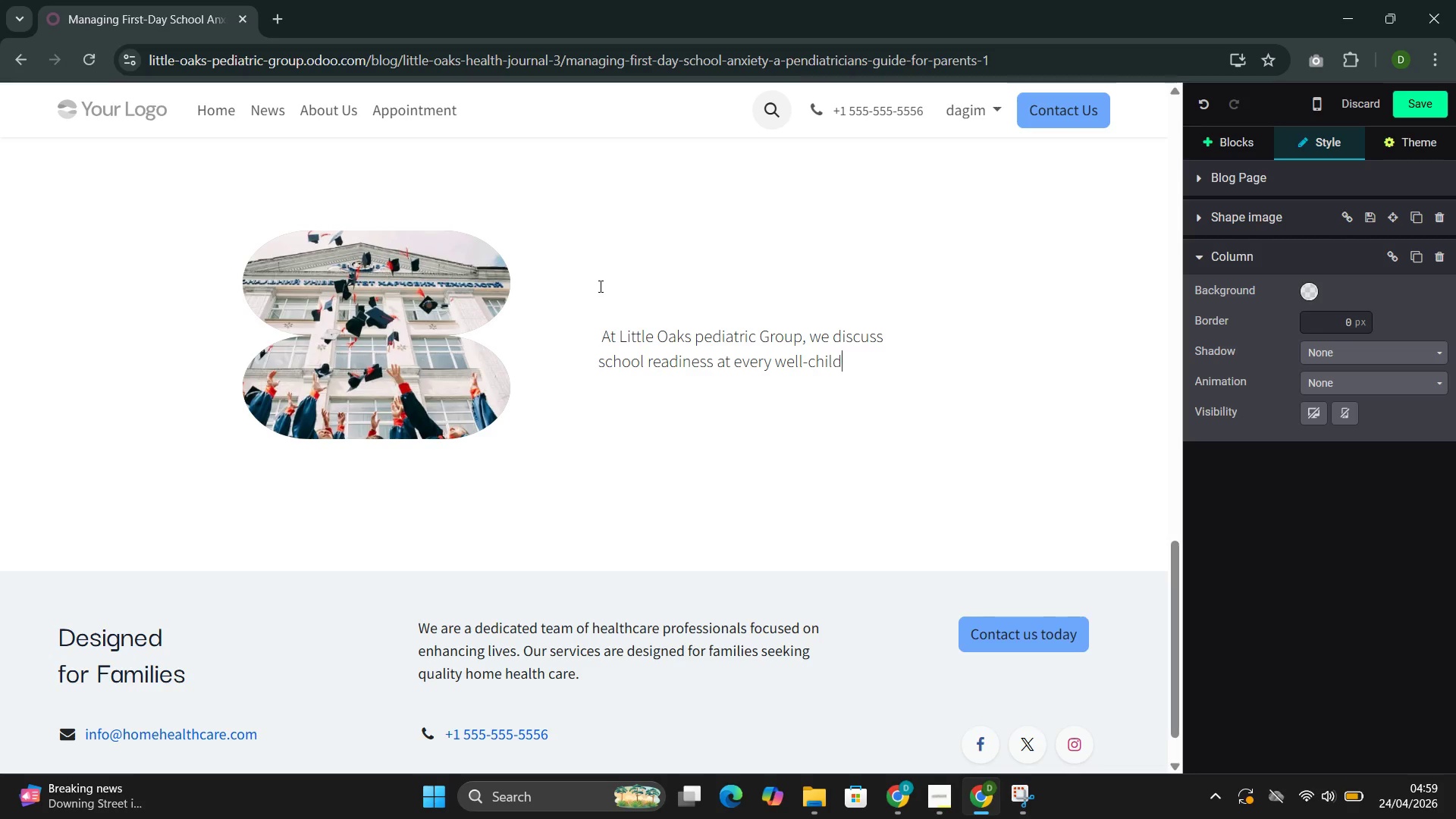 
 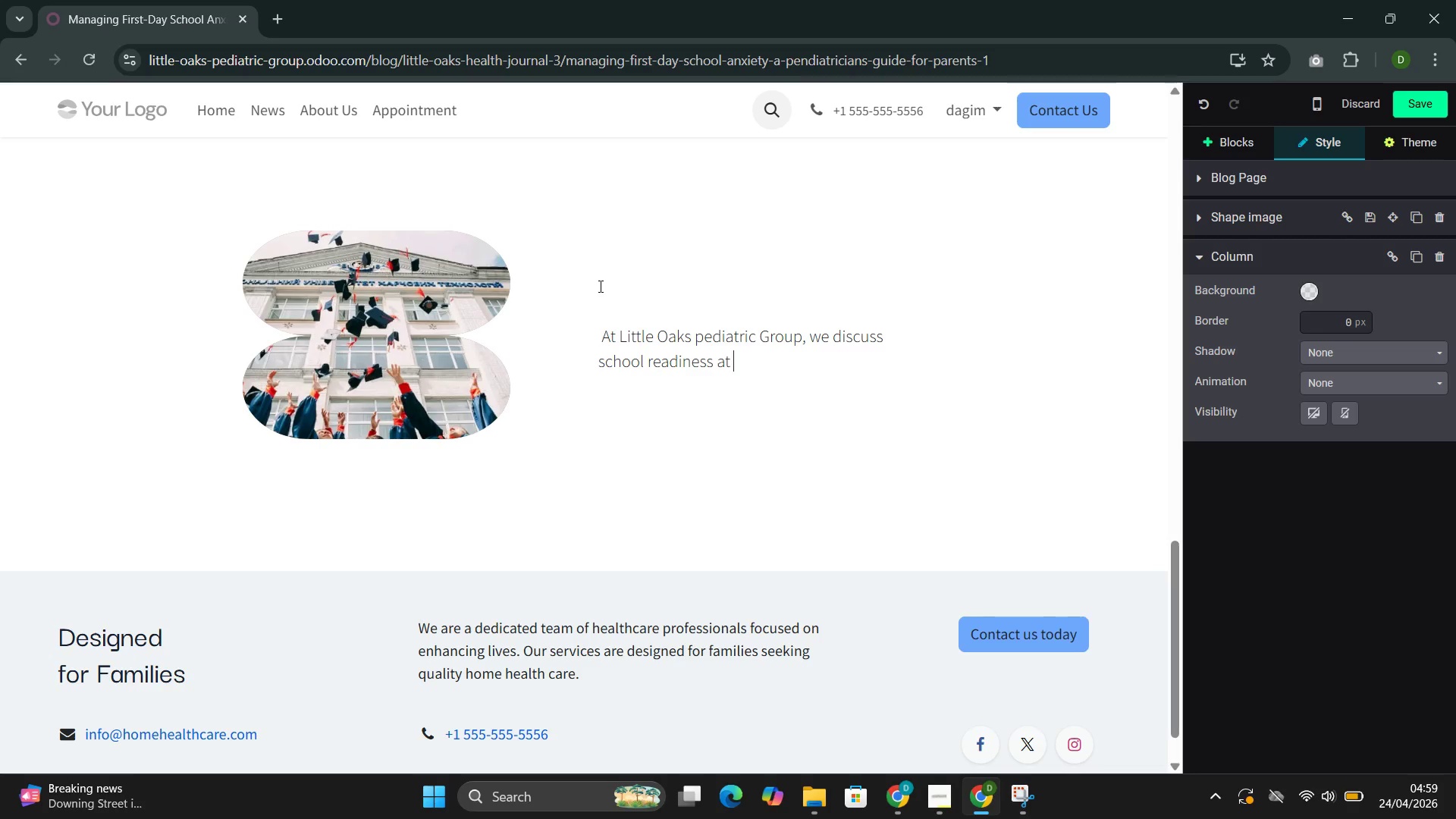 
hold_key(key=L, duration=2.73)
 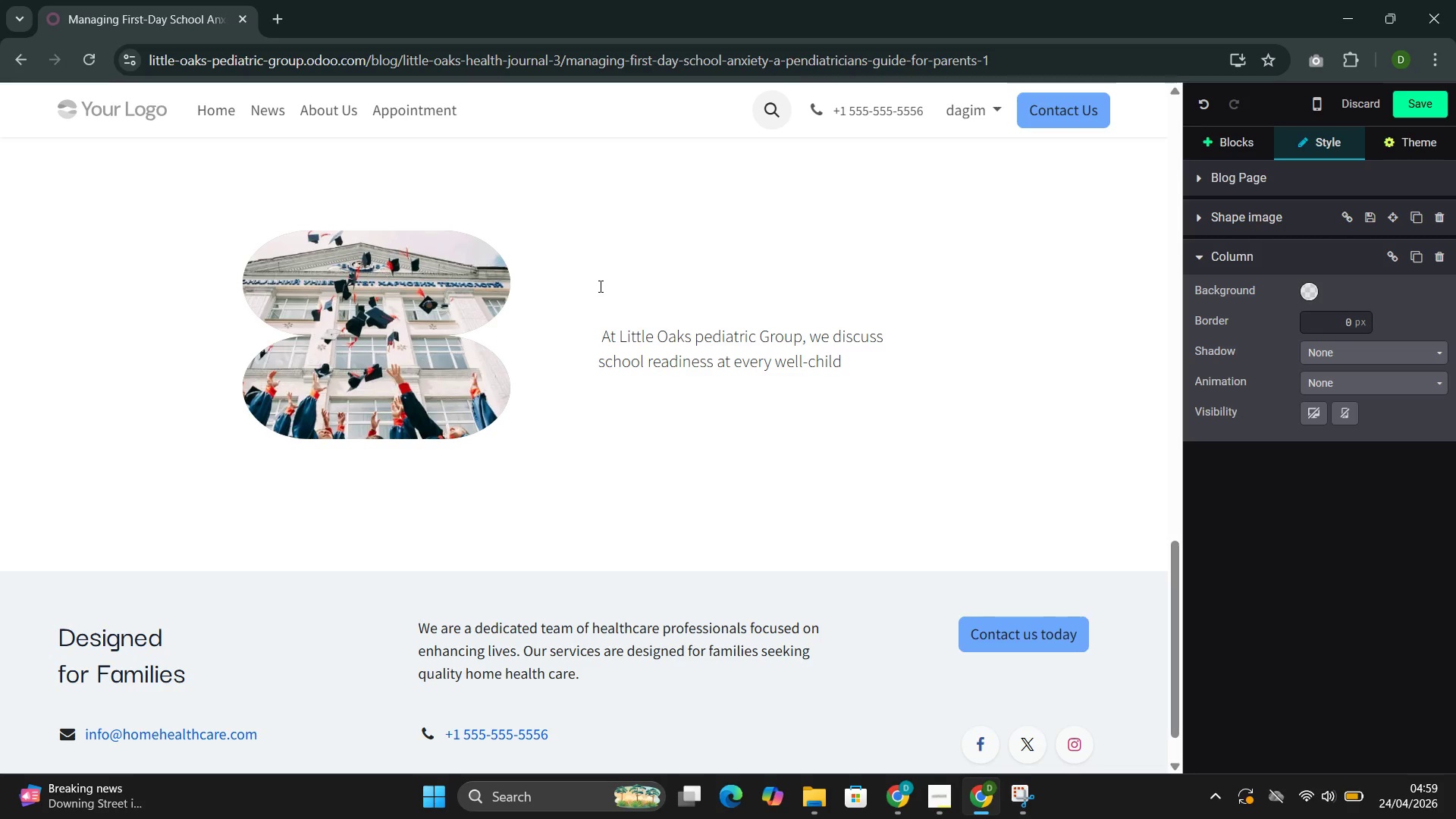 
type( visit during the late summer months. This guide summarizes the evidence-based strategies we share with families to help make the transition Smoother)
 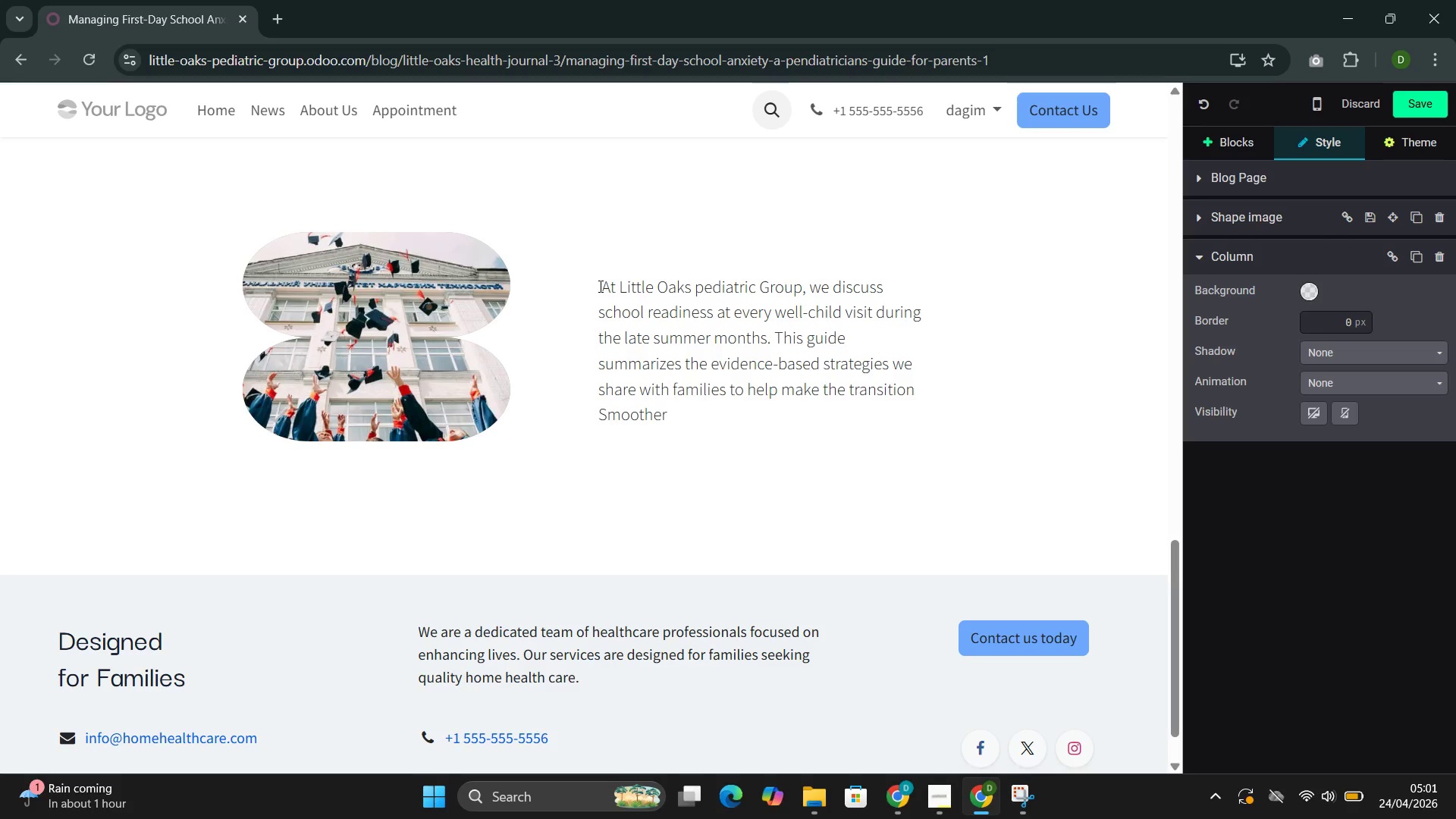 
key(ArrowLeft)
 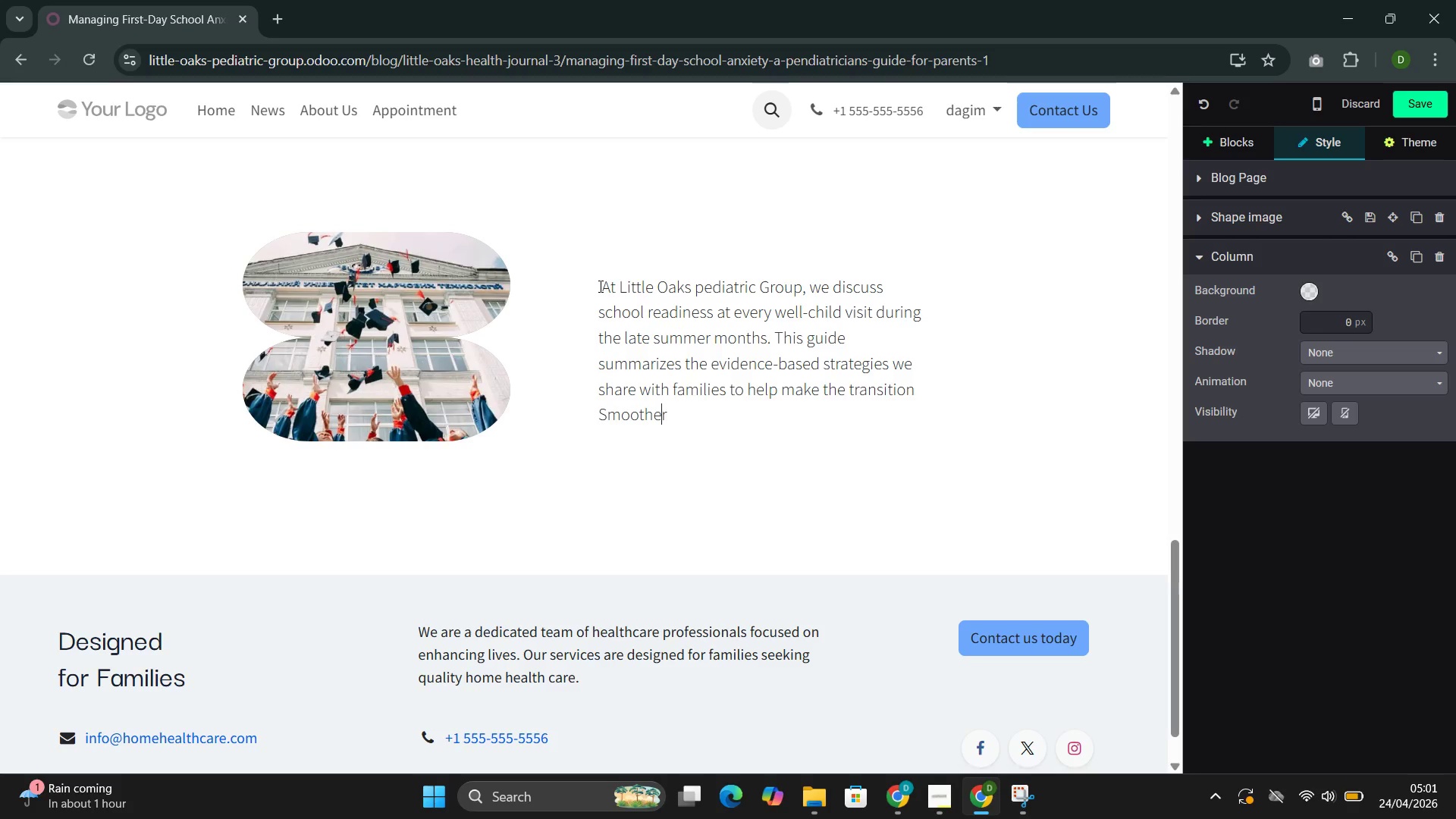 
key(ArrowLeft)
 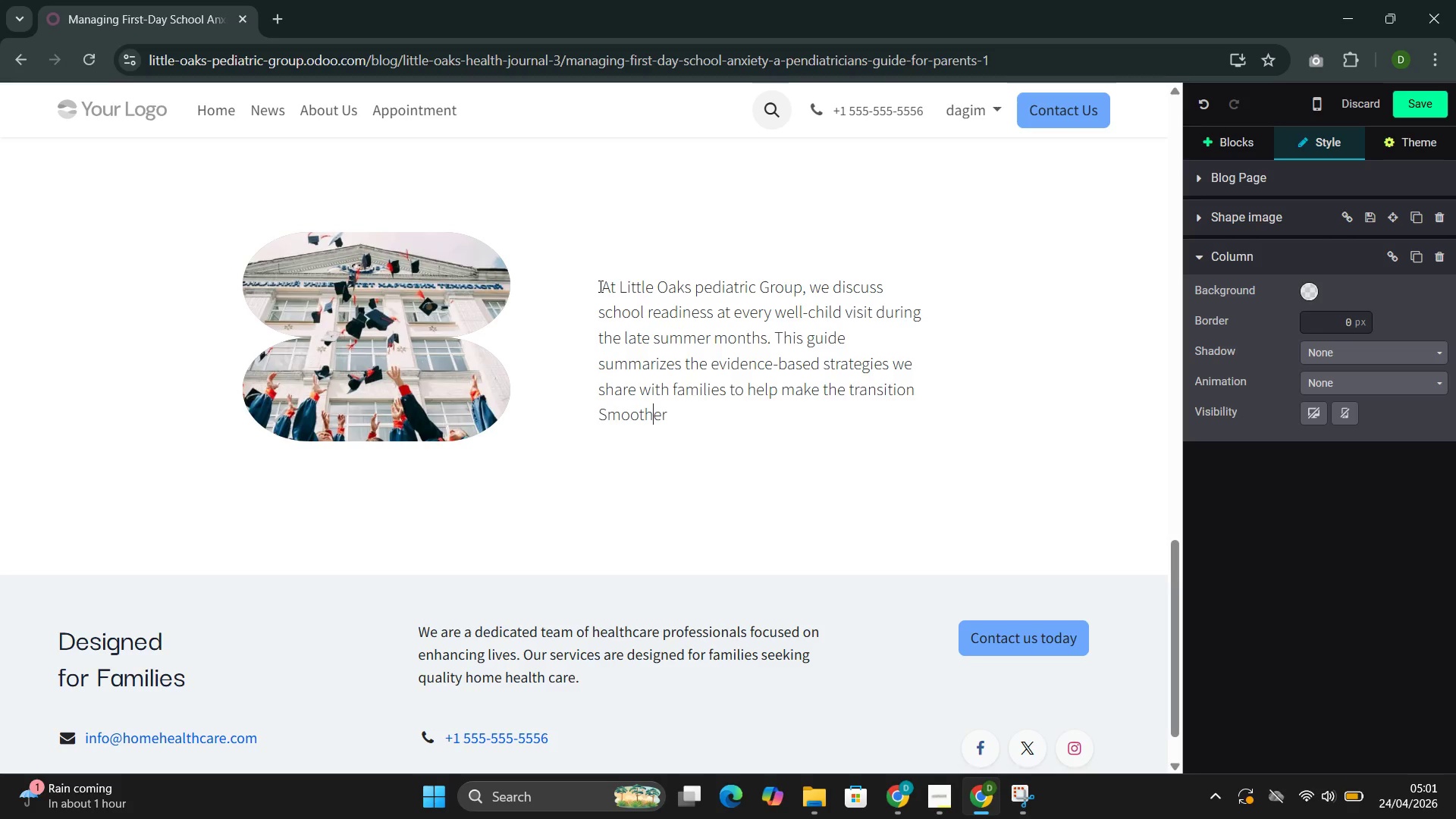 
key(ArrowLeft)
 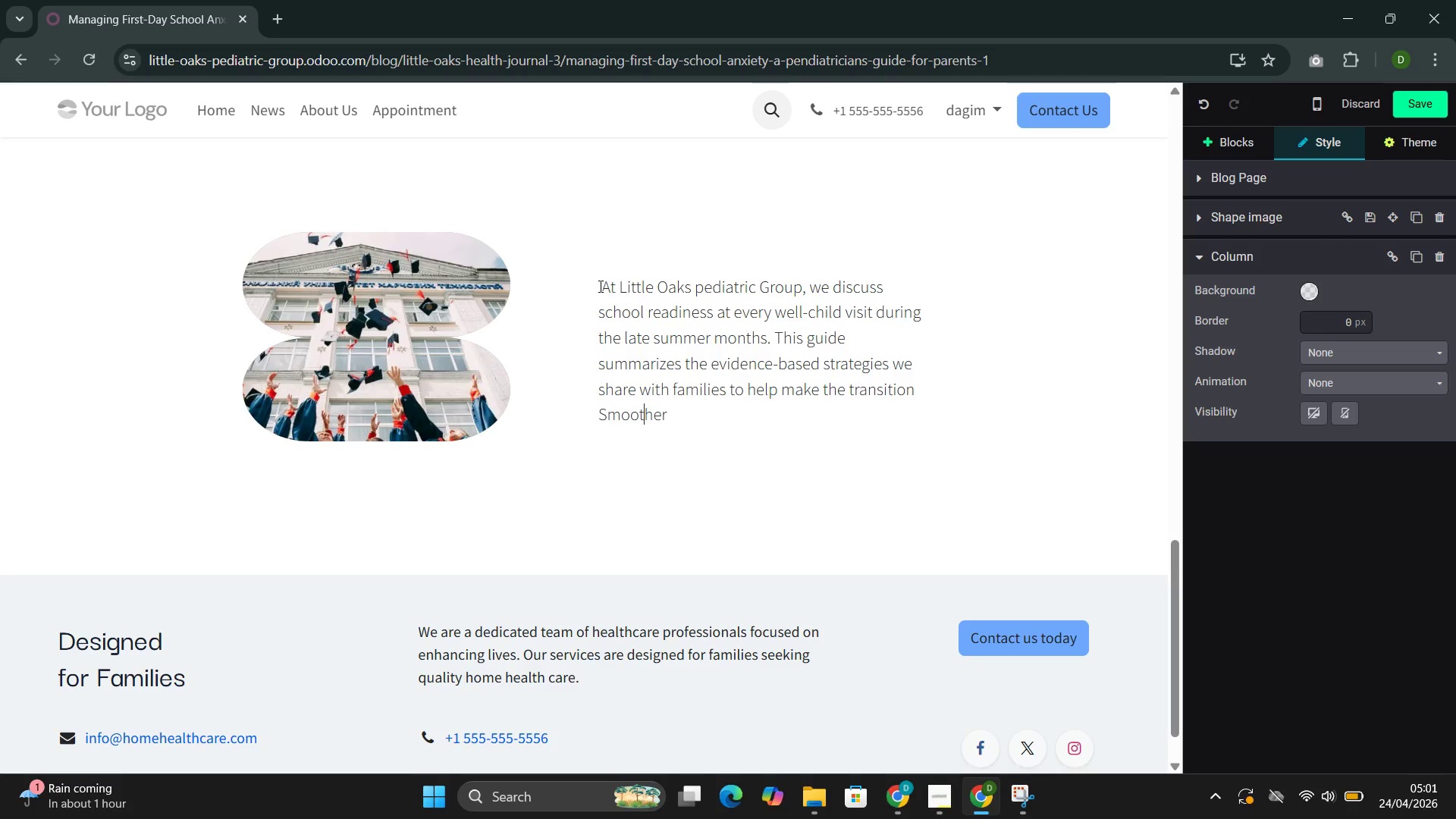 
key(ArrowLeft)
 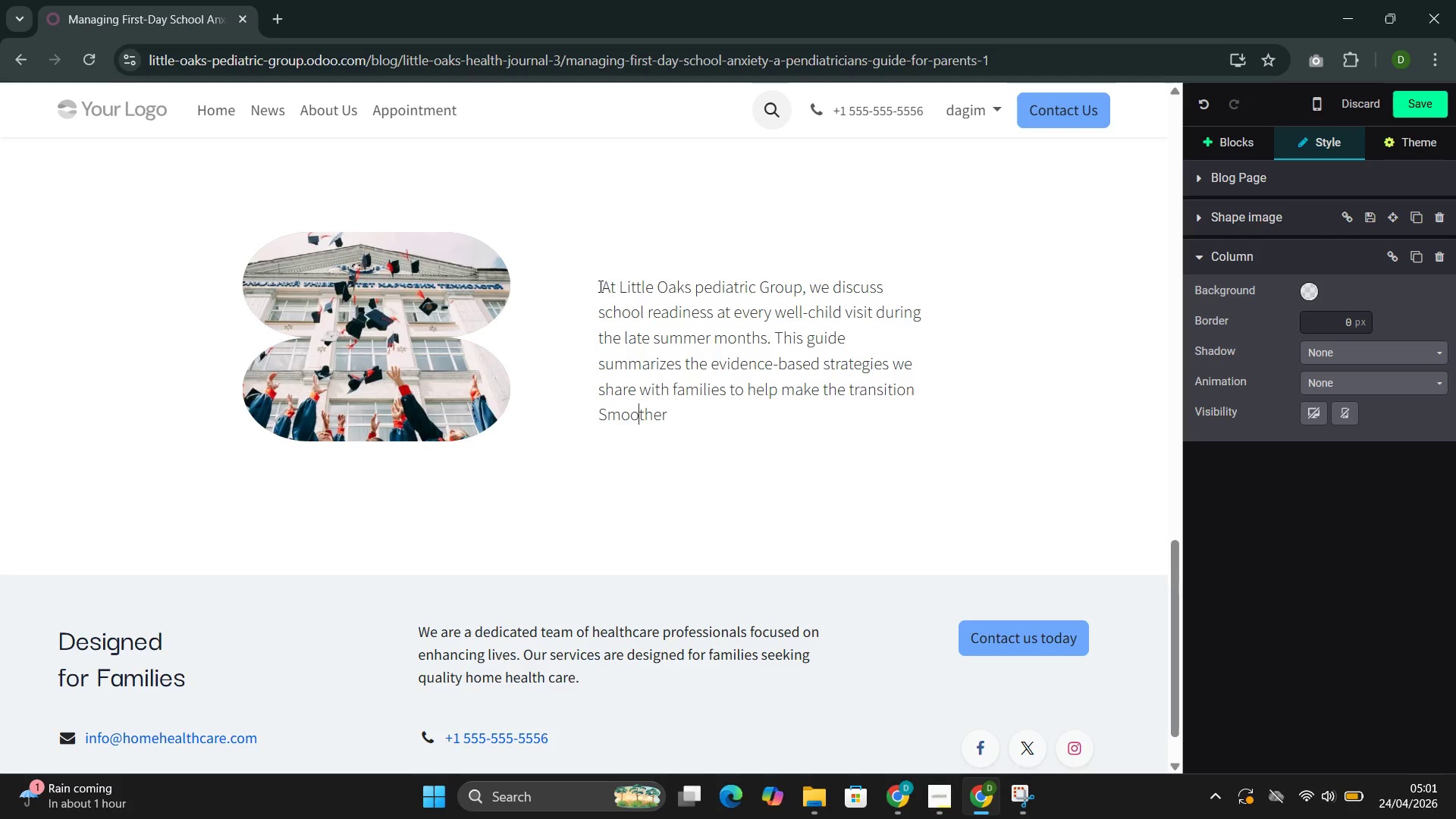 
key(ArrowLeft)
 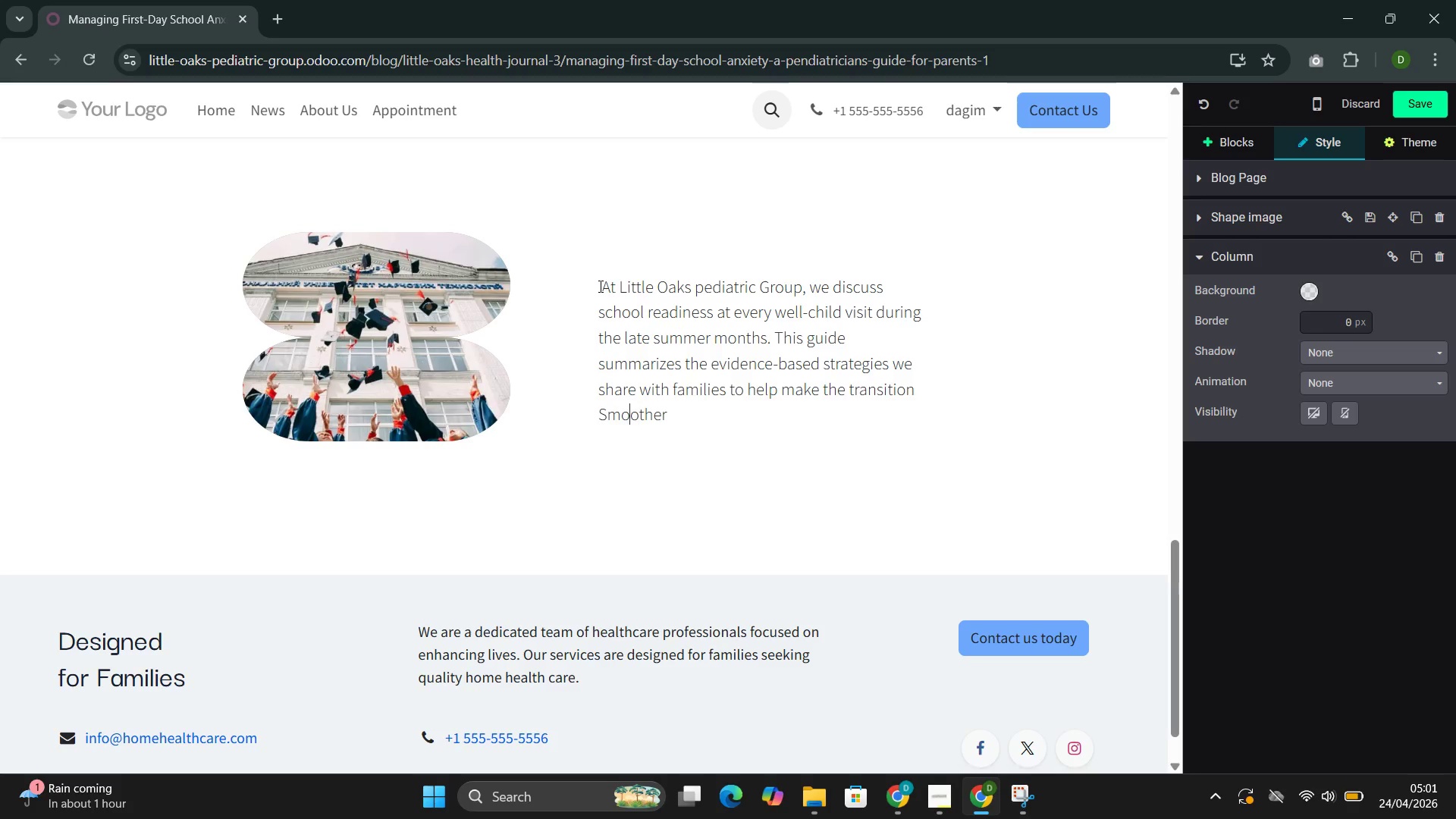 
key(ArrowLeft)
 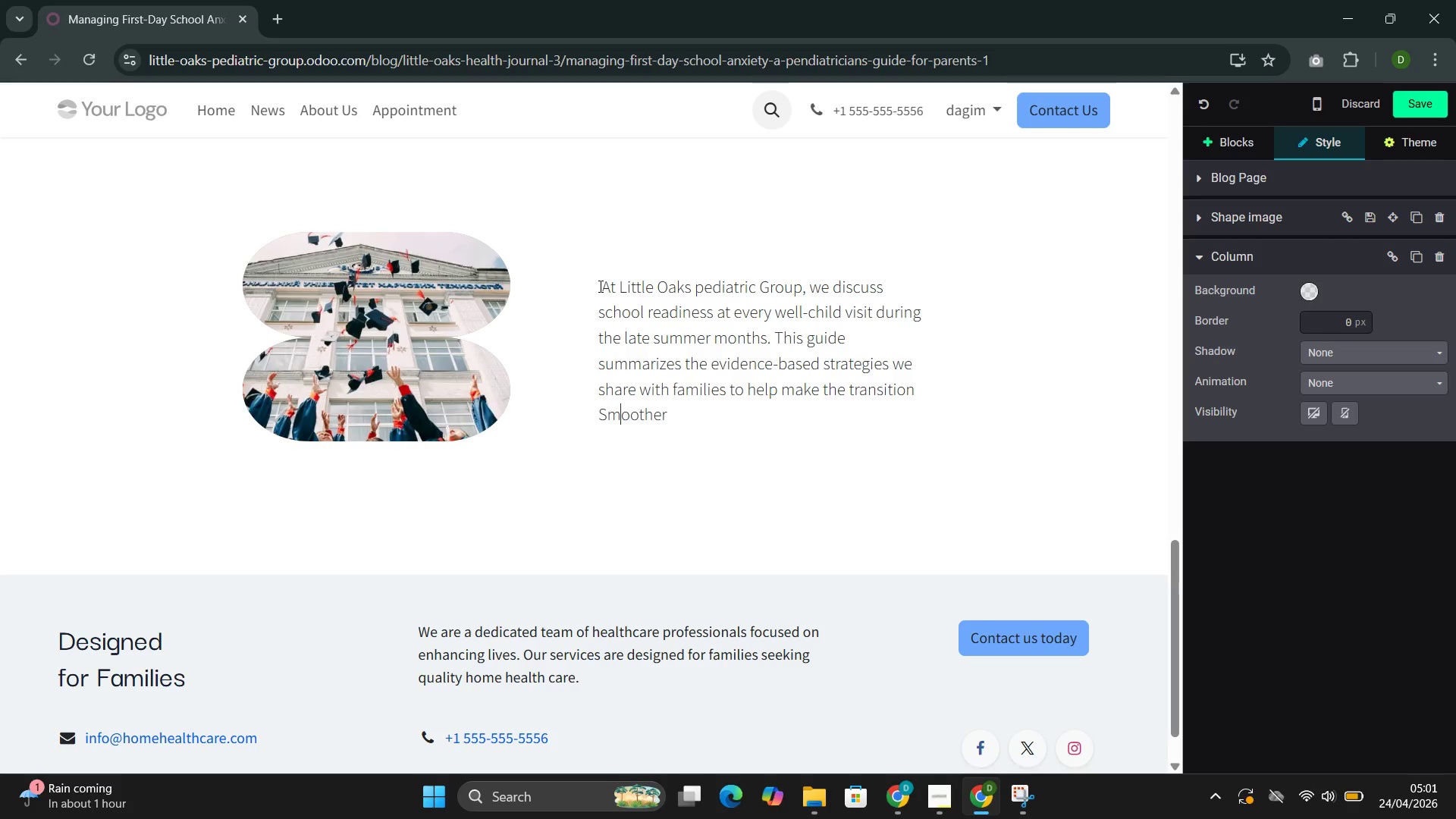 
key(ArrowLeft)
 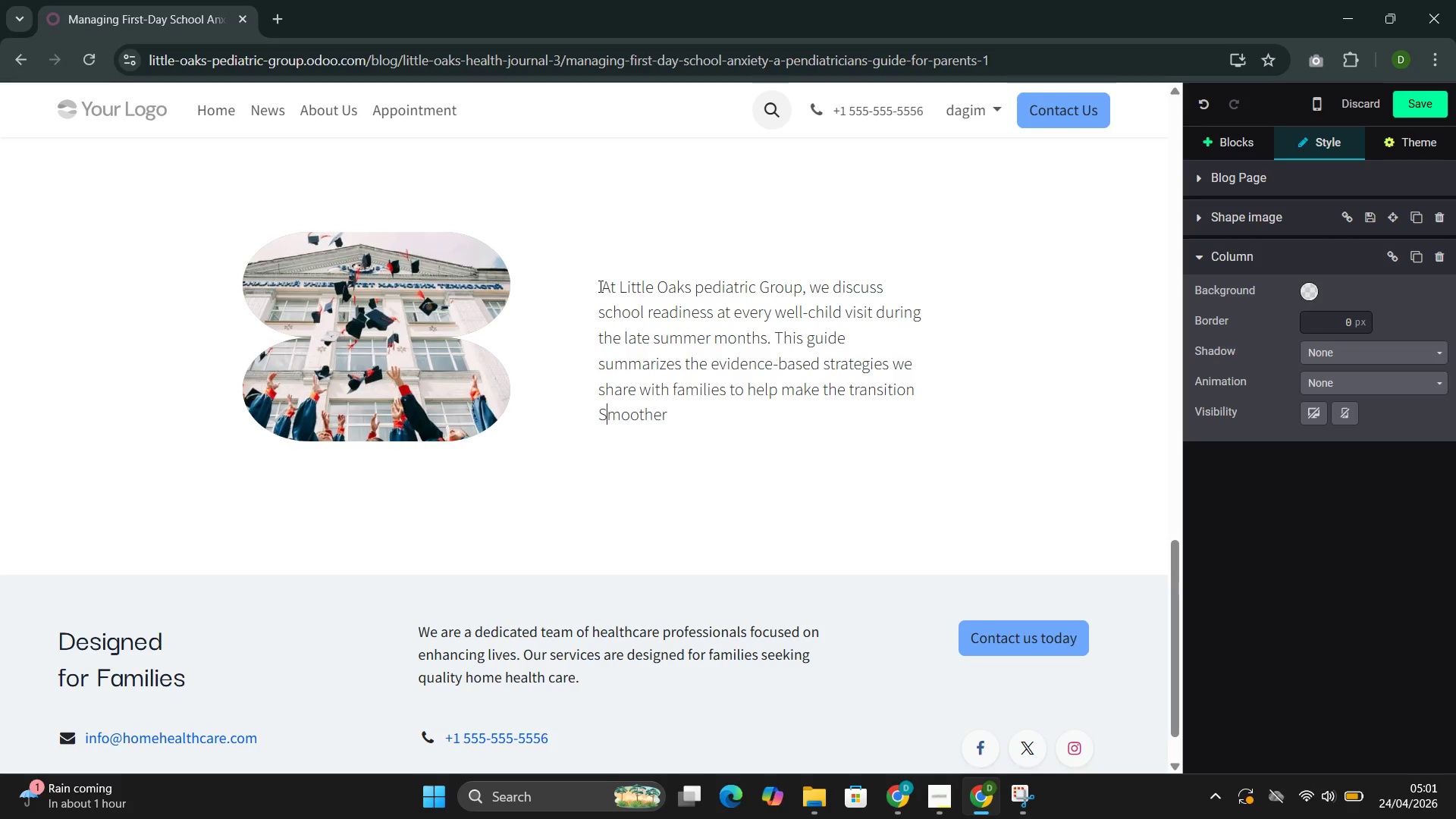 
key(Backspace)
 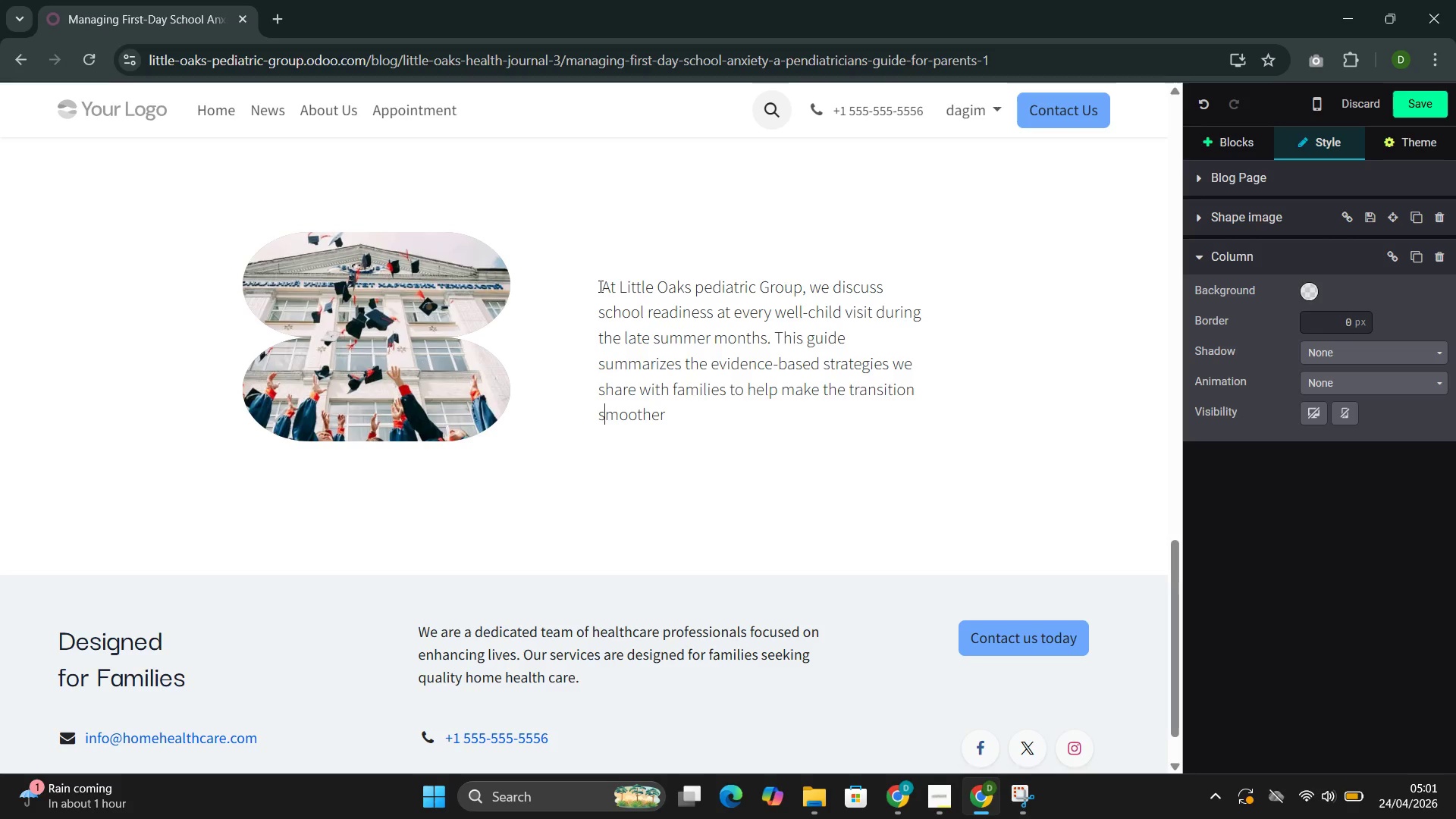 
key(S)
 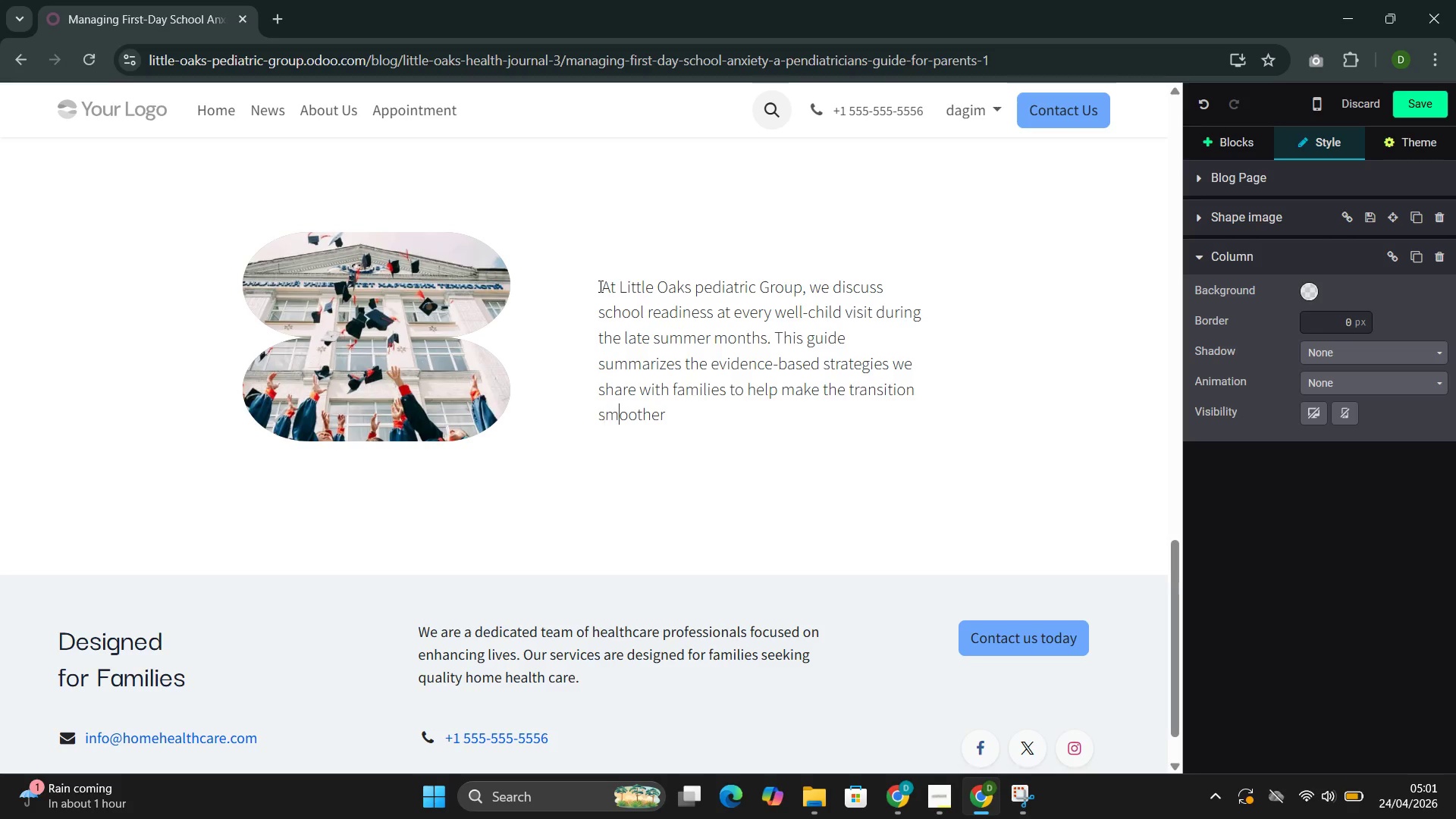 
key(ArrowRight)
 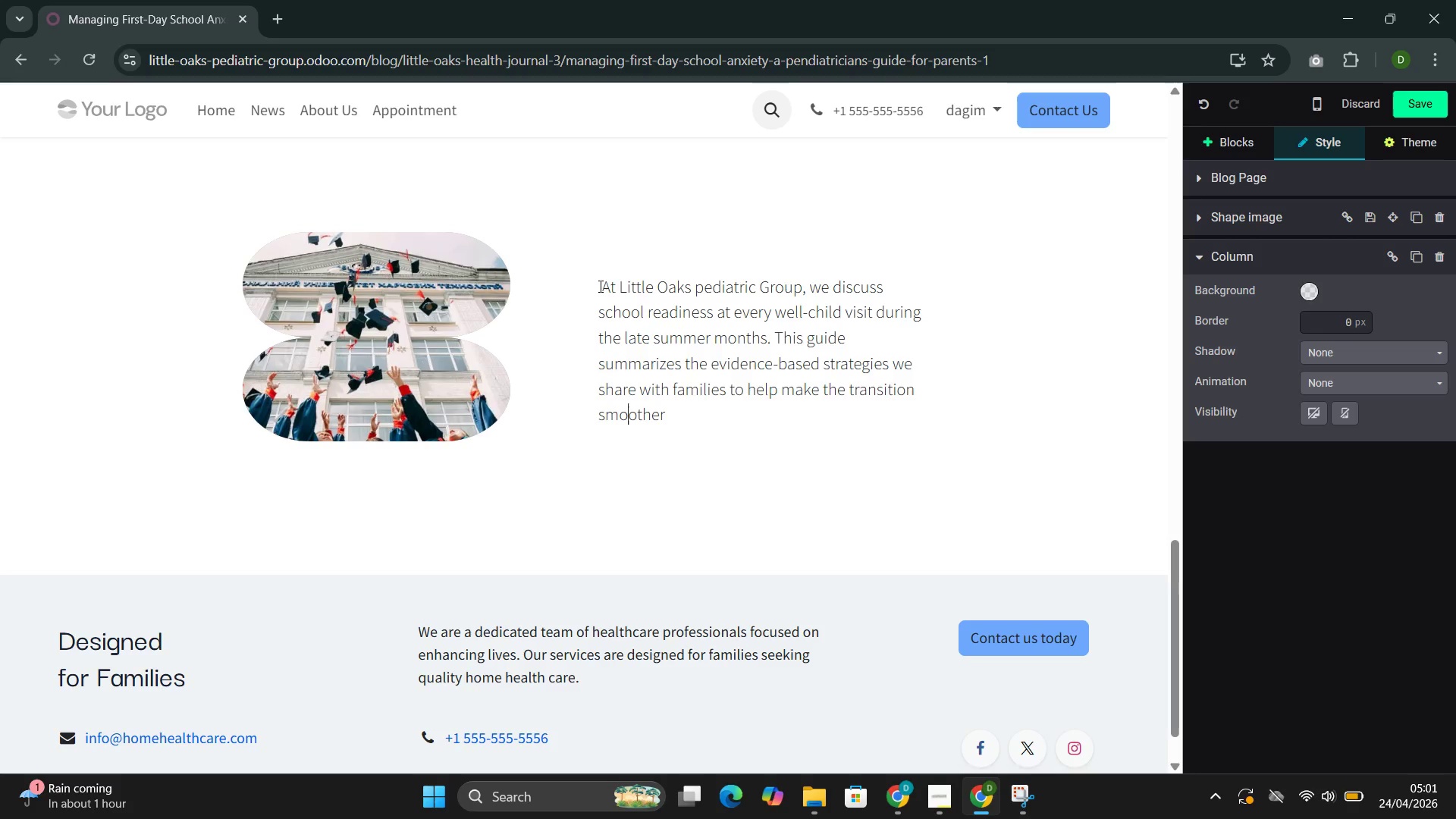 
key(ArrowRight)
 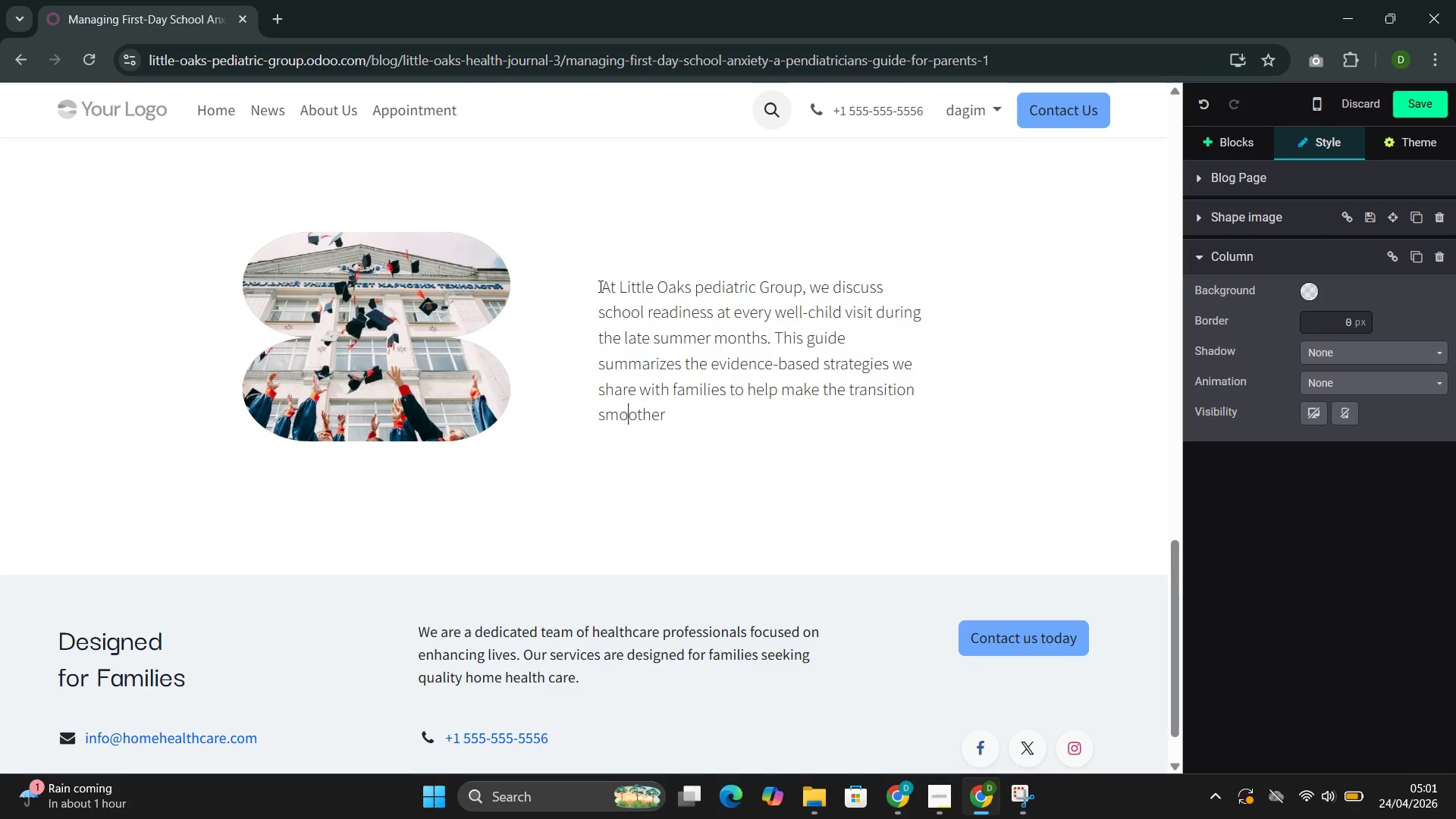 
key(ArrowRight)
 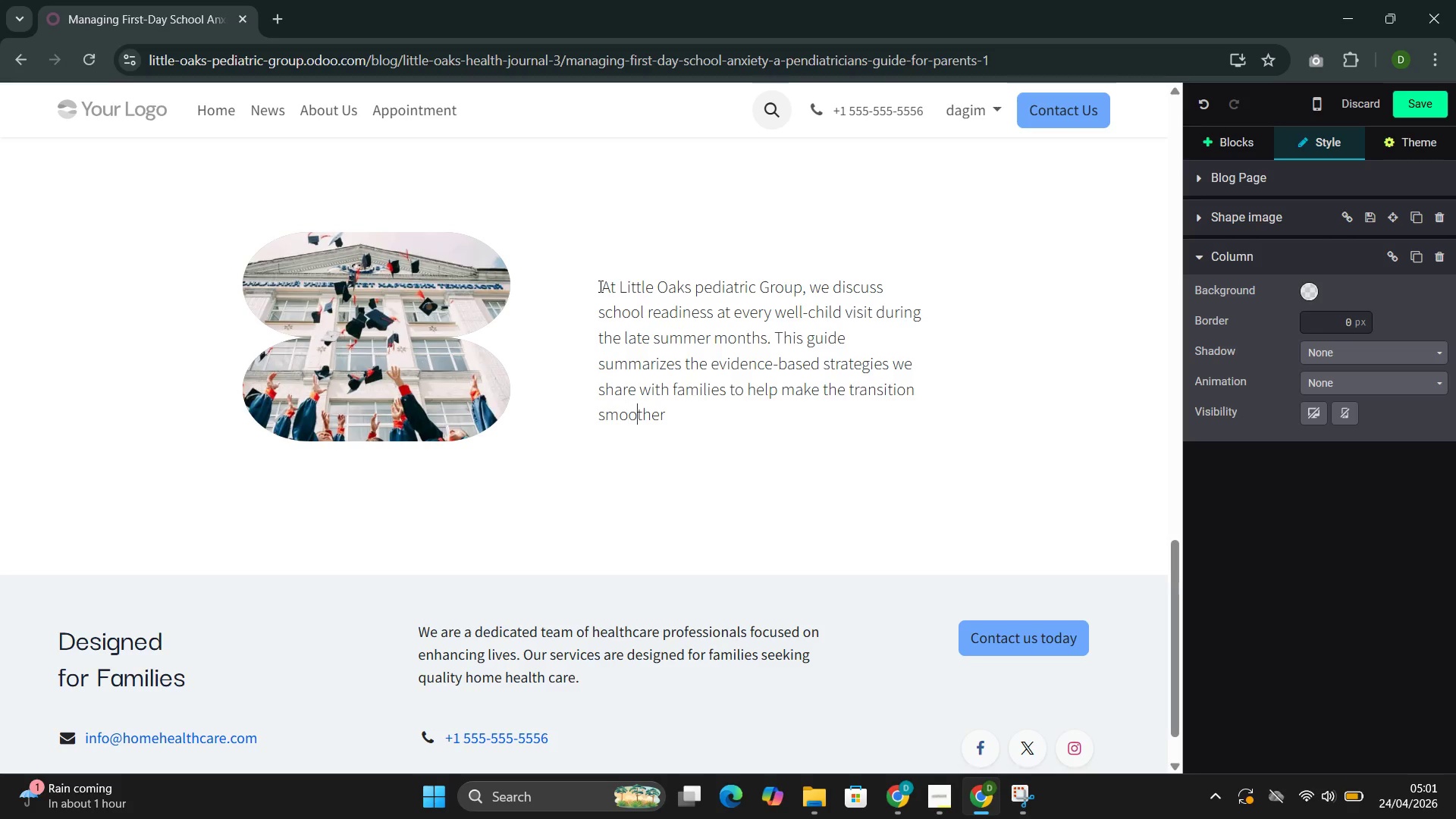 
key(ArrowRight)
 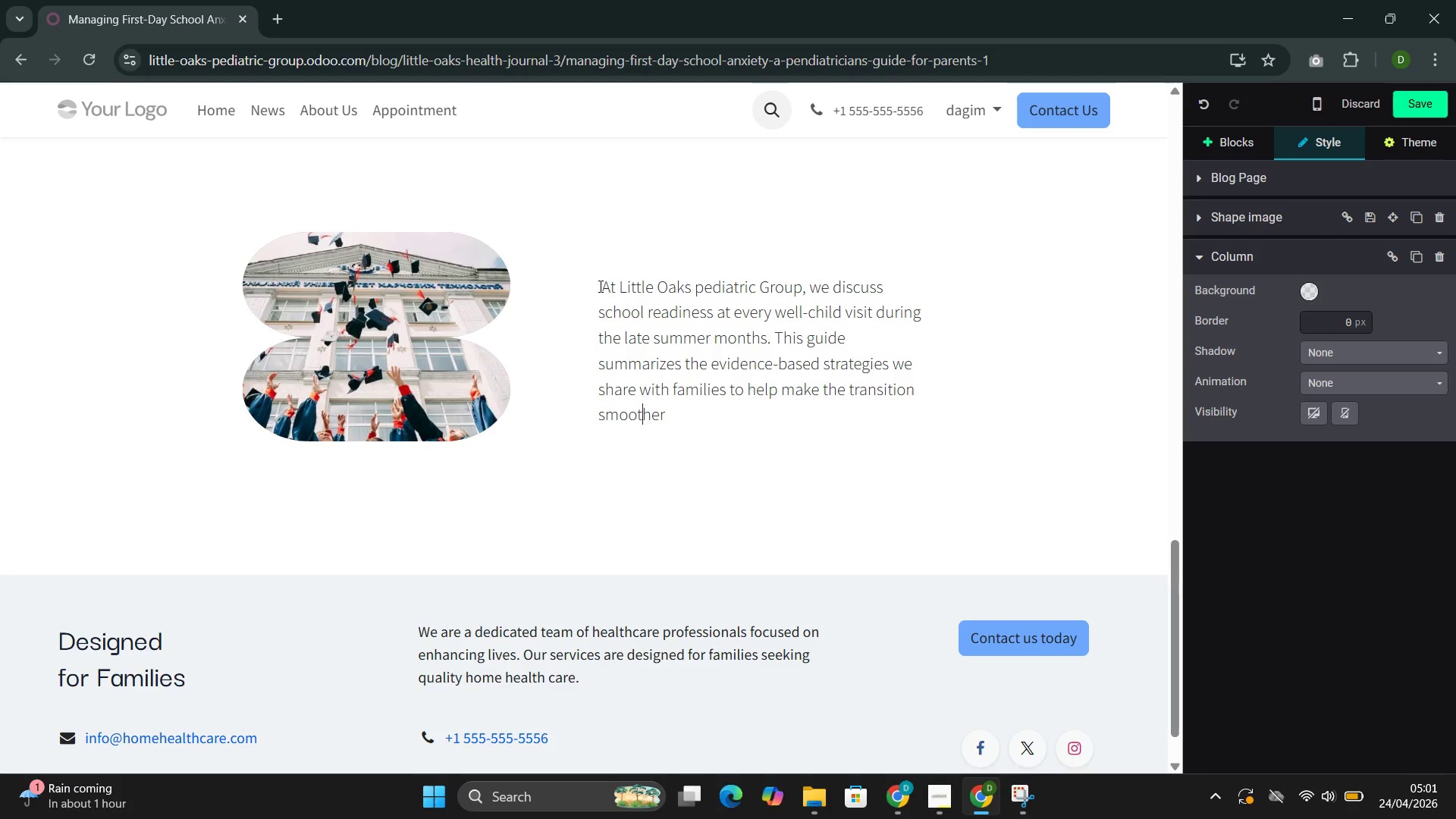 
key(ArrowRight)
 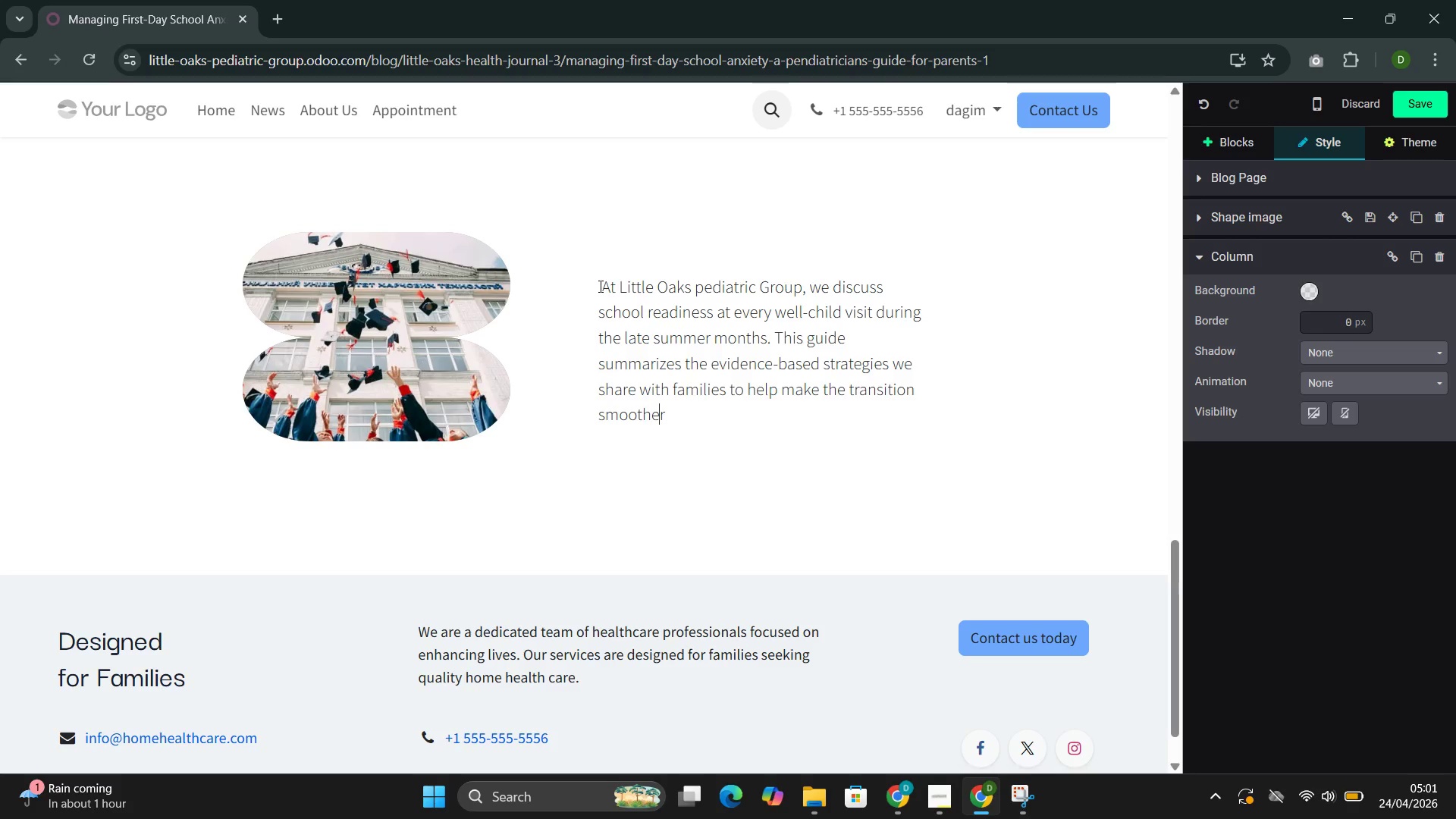 
key(ArrowRight)
 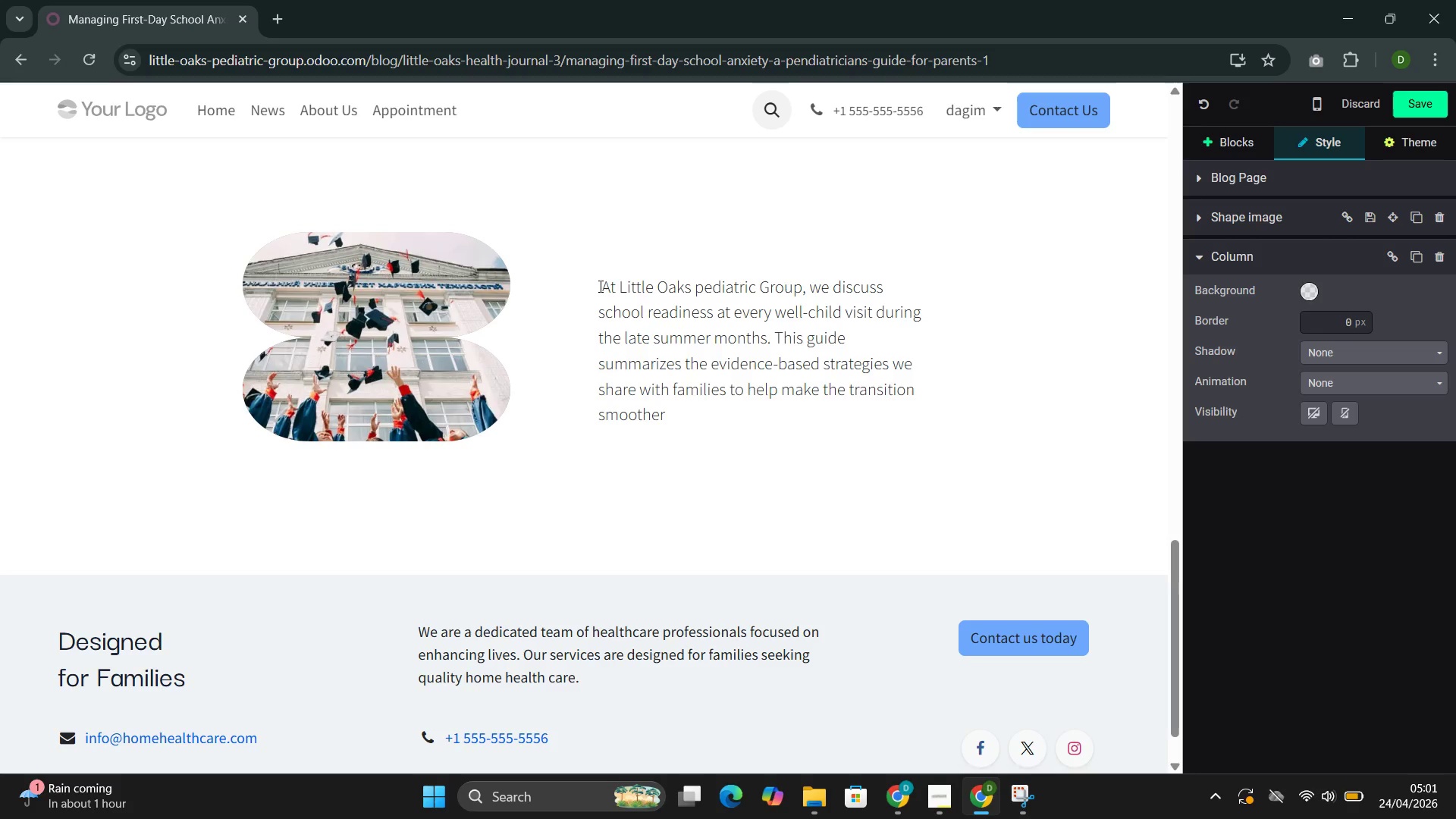 
key(ArrowRight)
 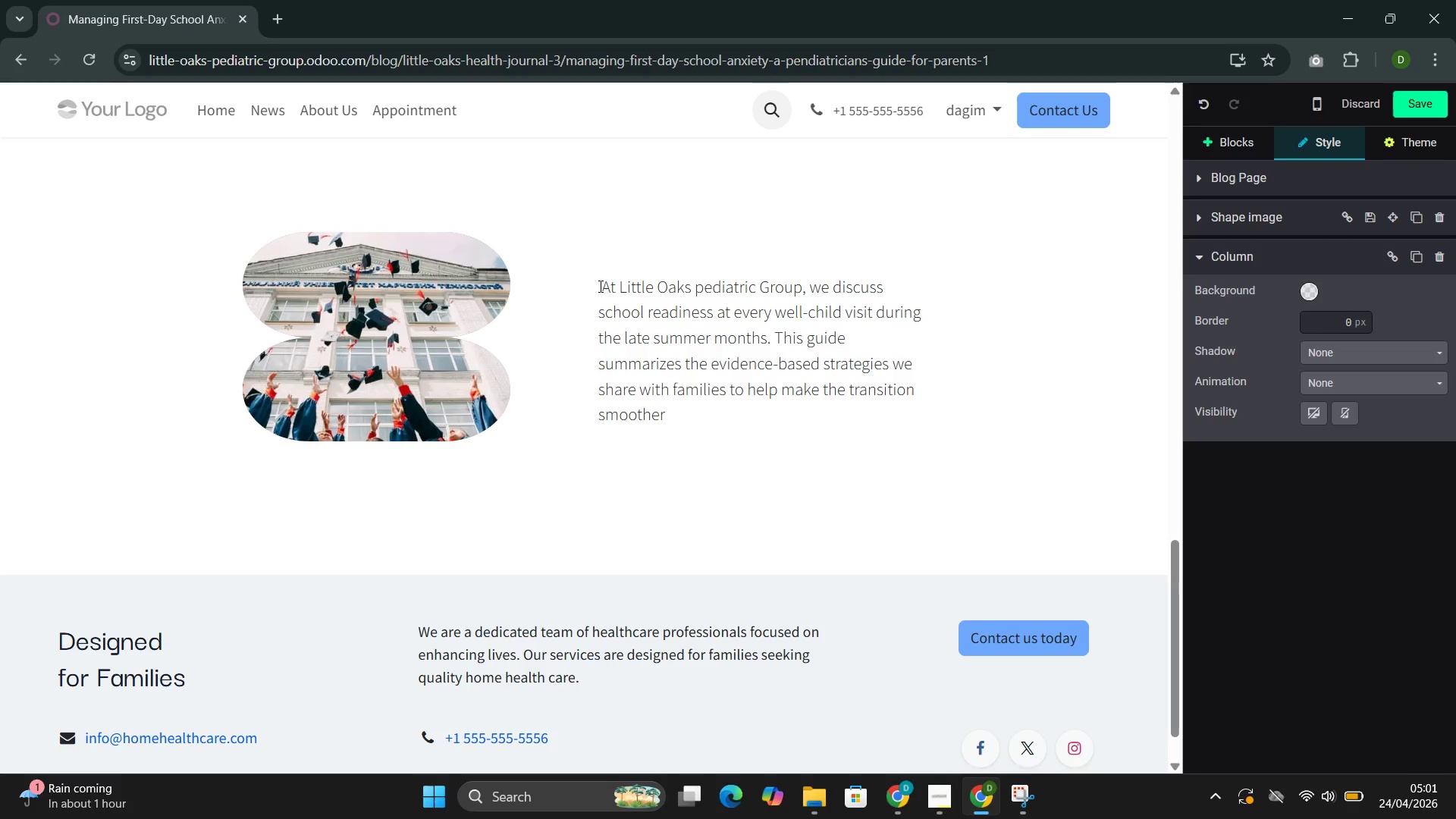 
type( for eb)
key(Backspace)
type(veryone )
key(Backspace)
key(Backspace)
type(e.)
 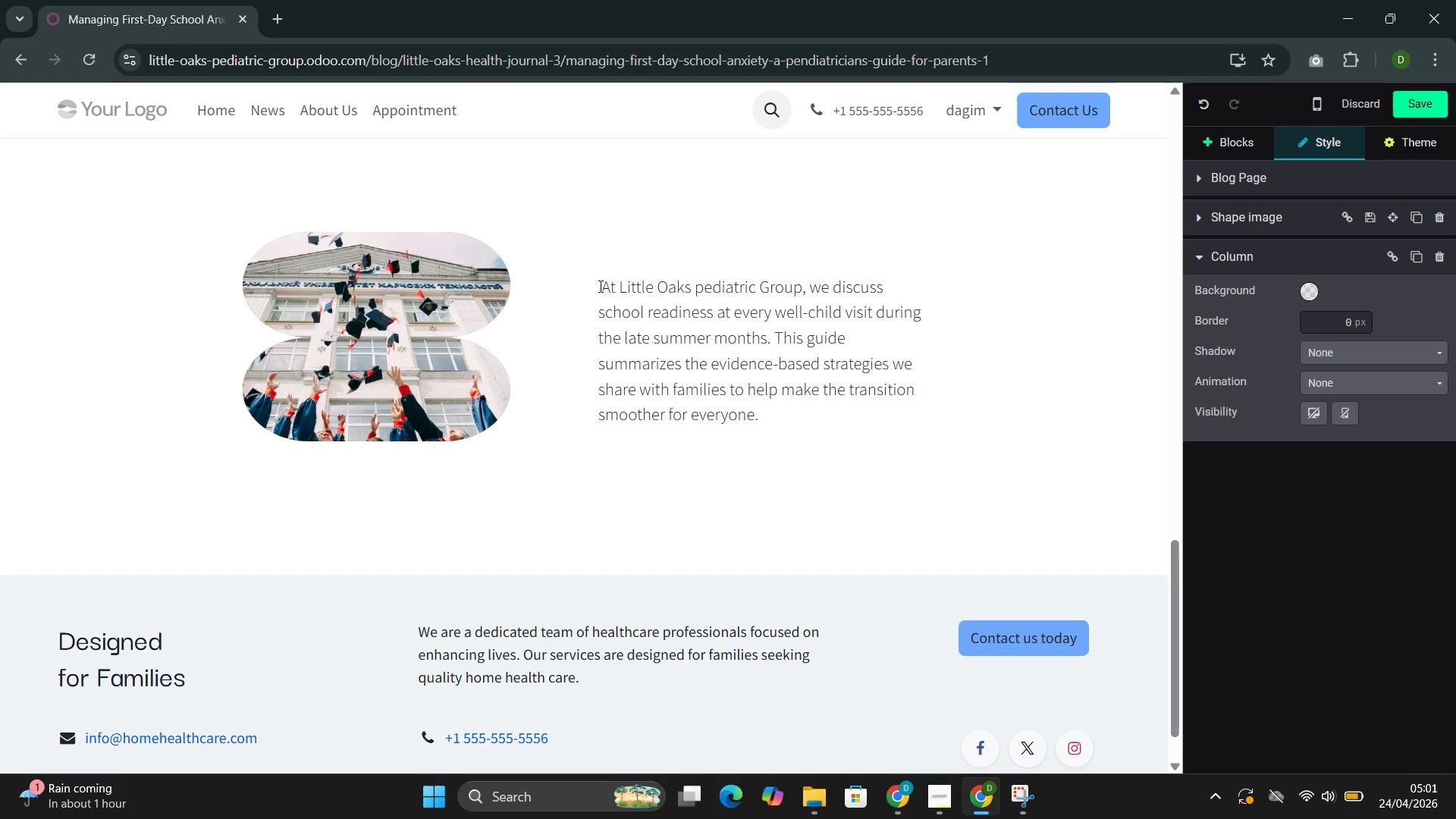 
wait(10.16)
 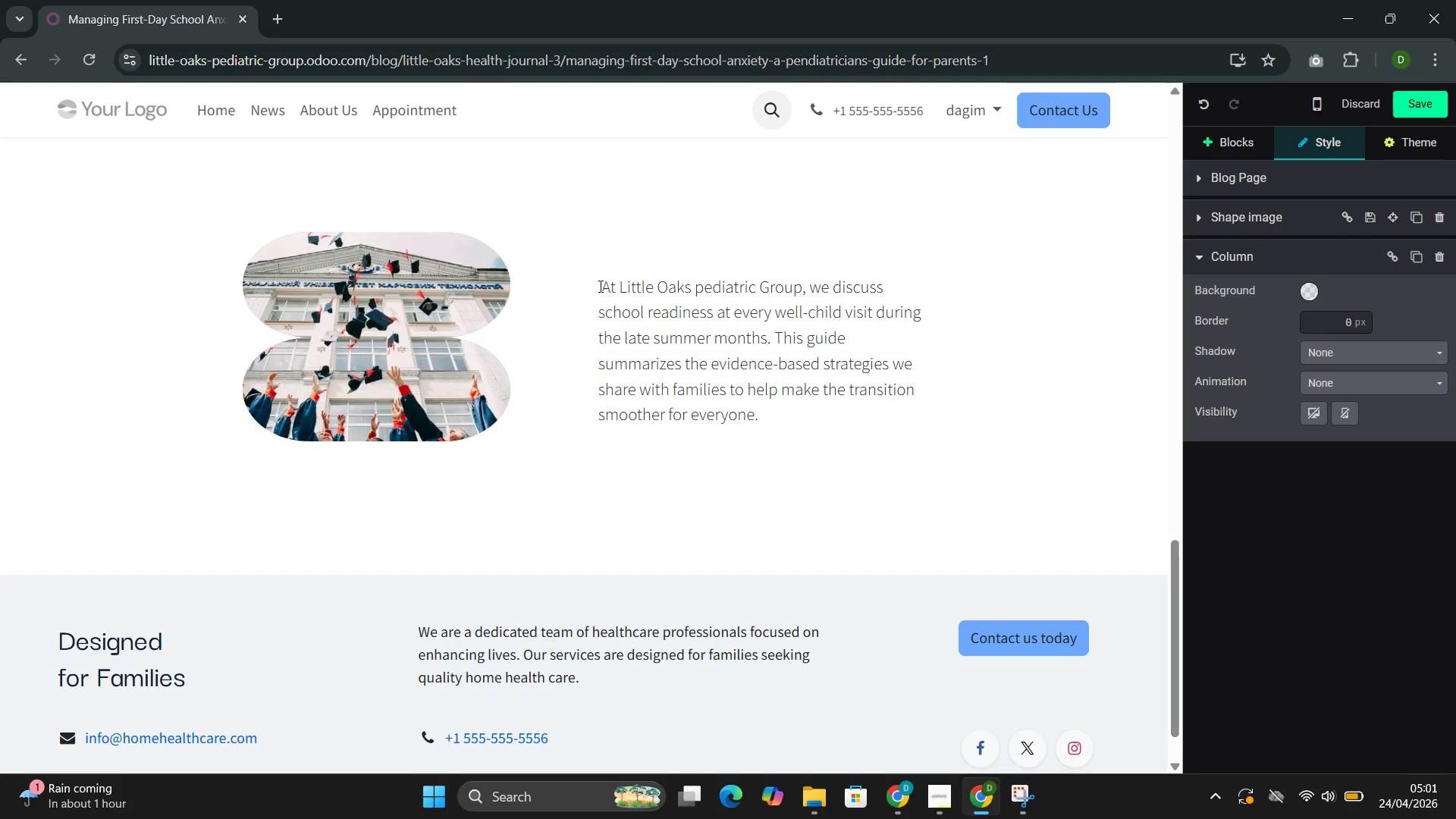 
left_click([905, 734])